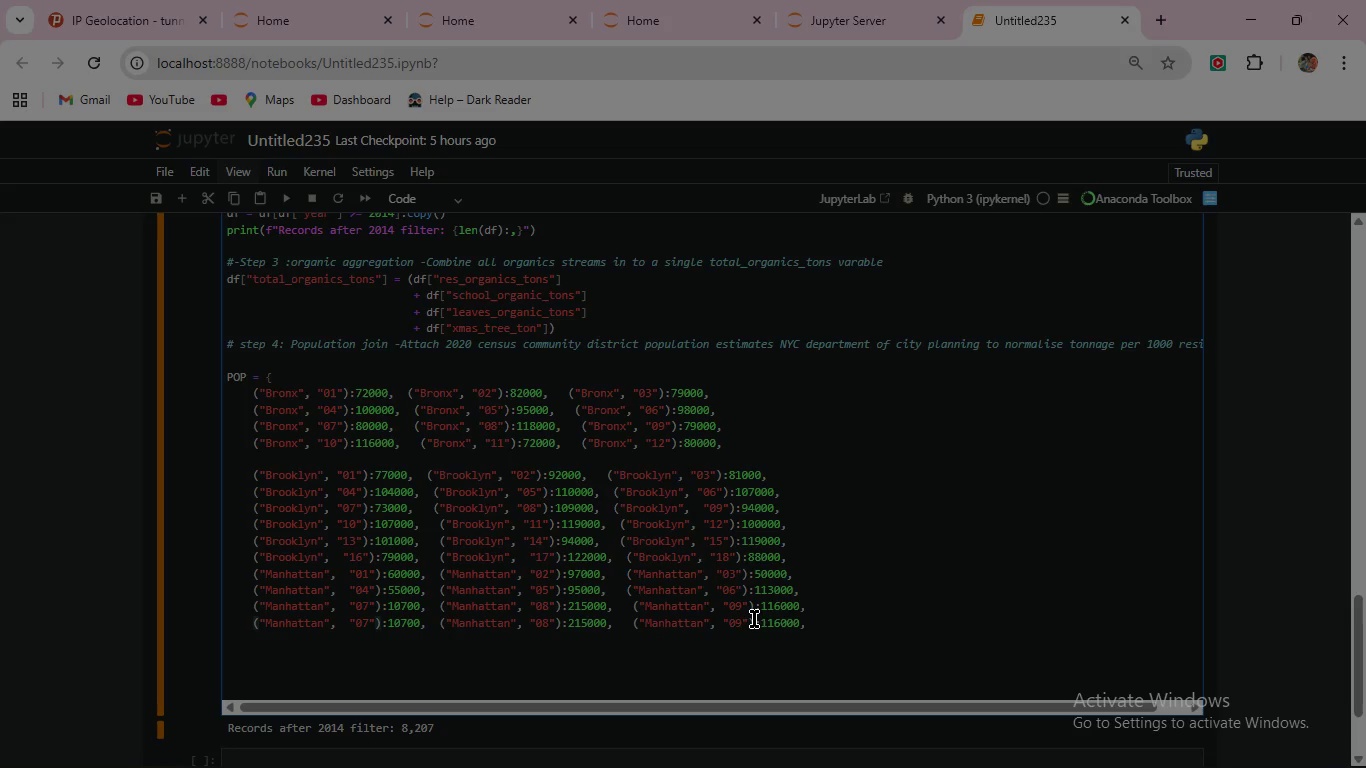 
left_click([367, 623])
 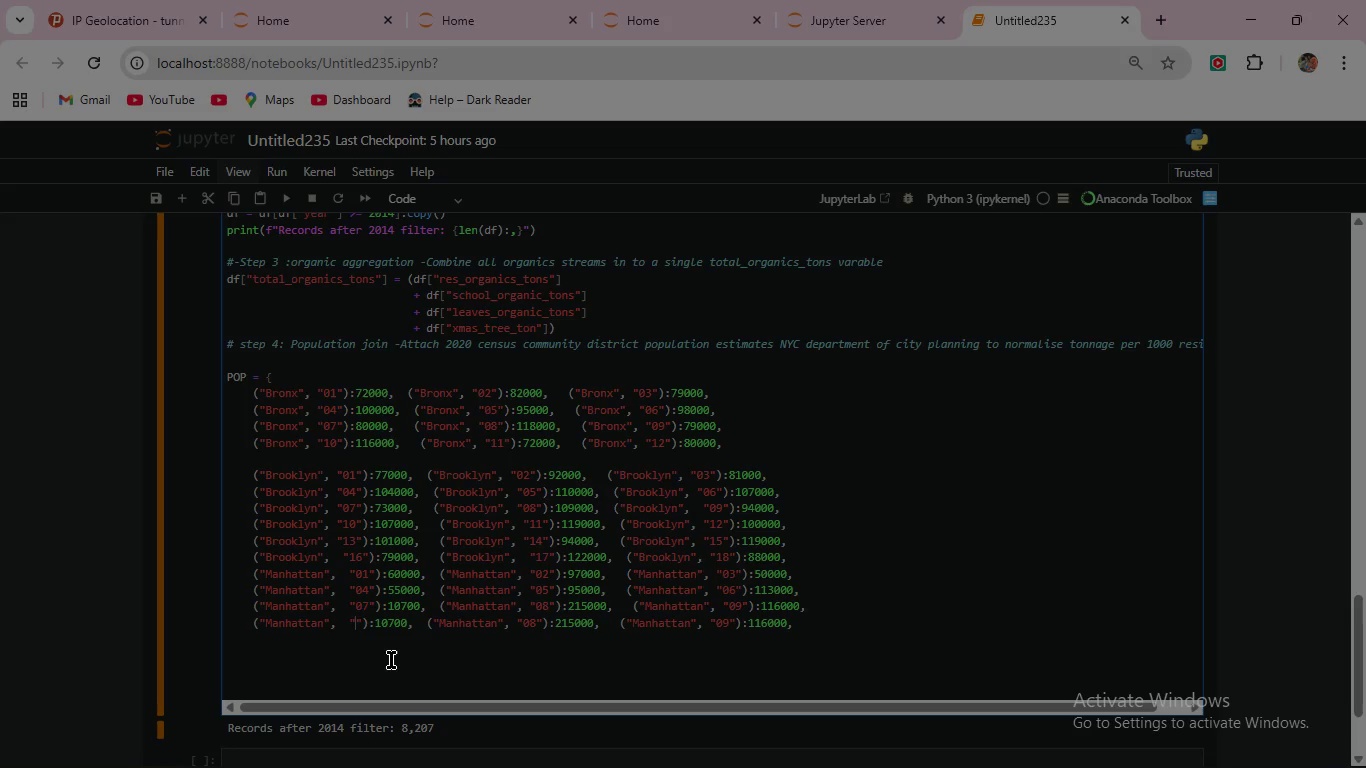 
key(Backspace)
key(Backspace)
type(10)
 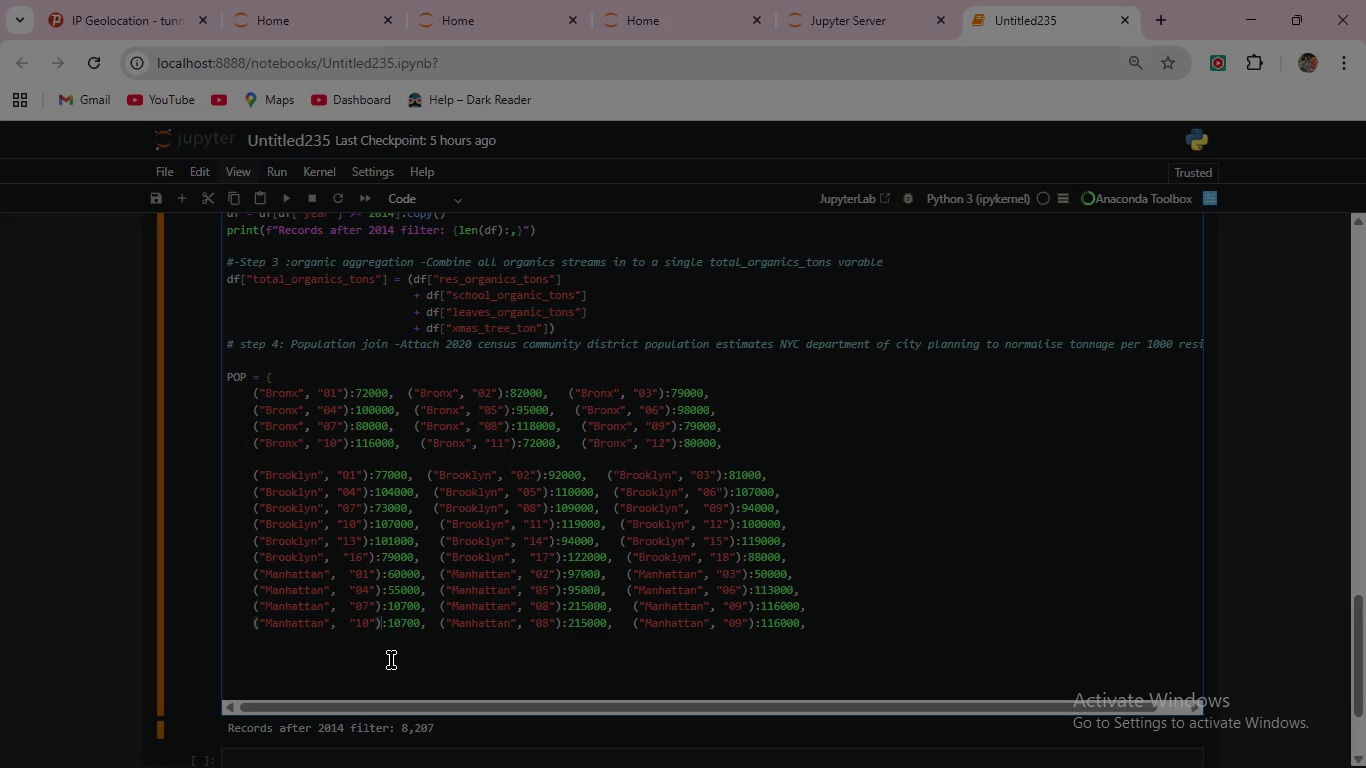 
key(ArrowRight)
 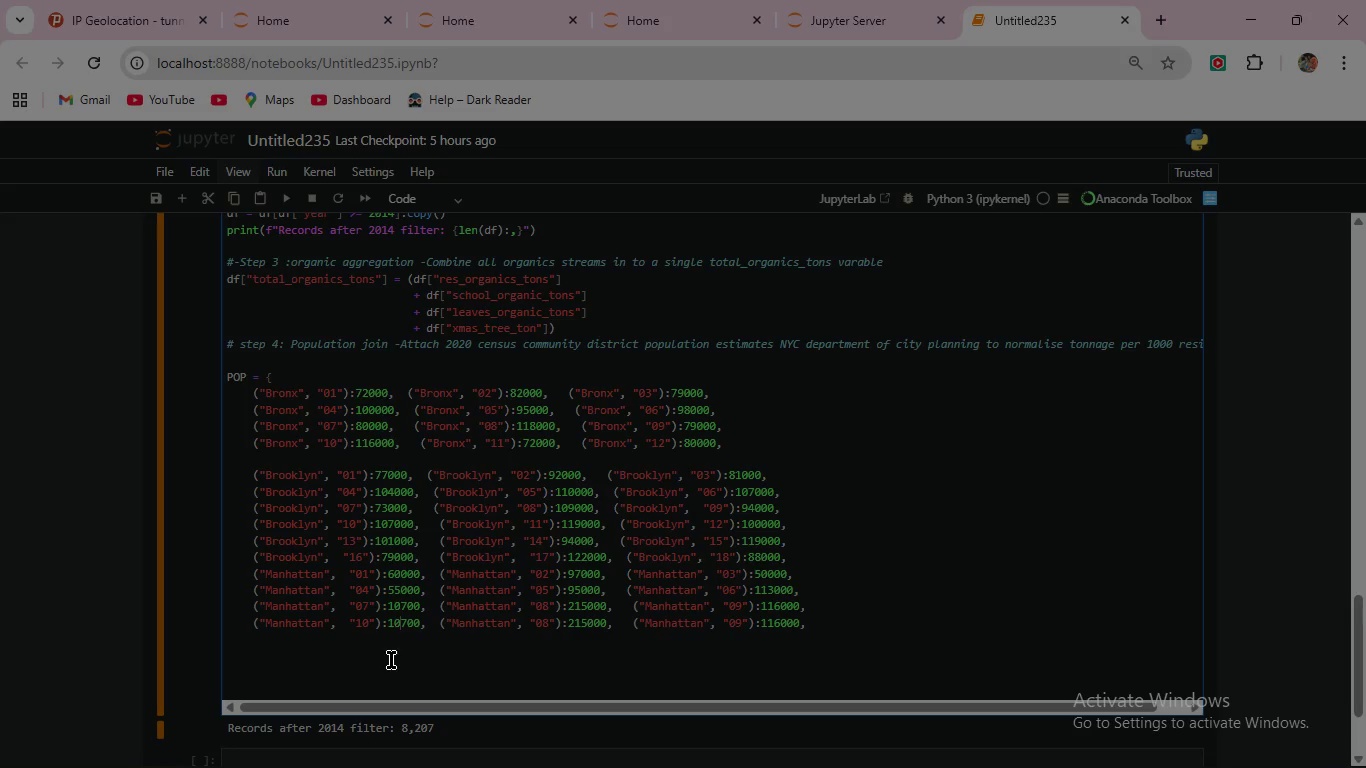 
key(ArrowRight)
 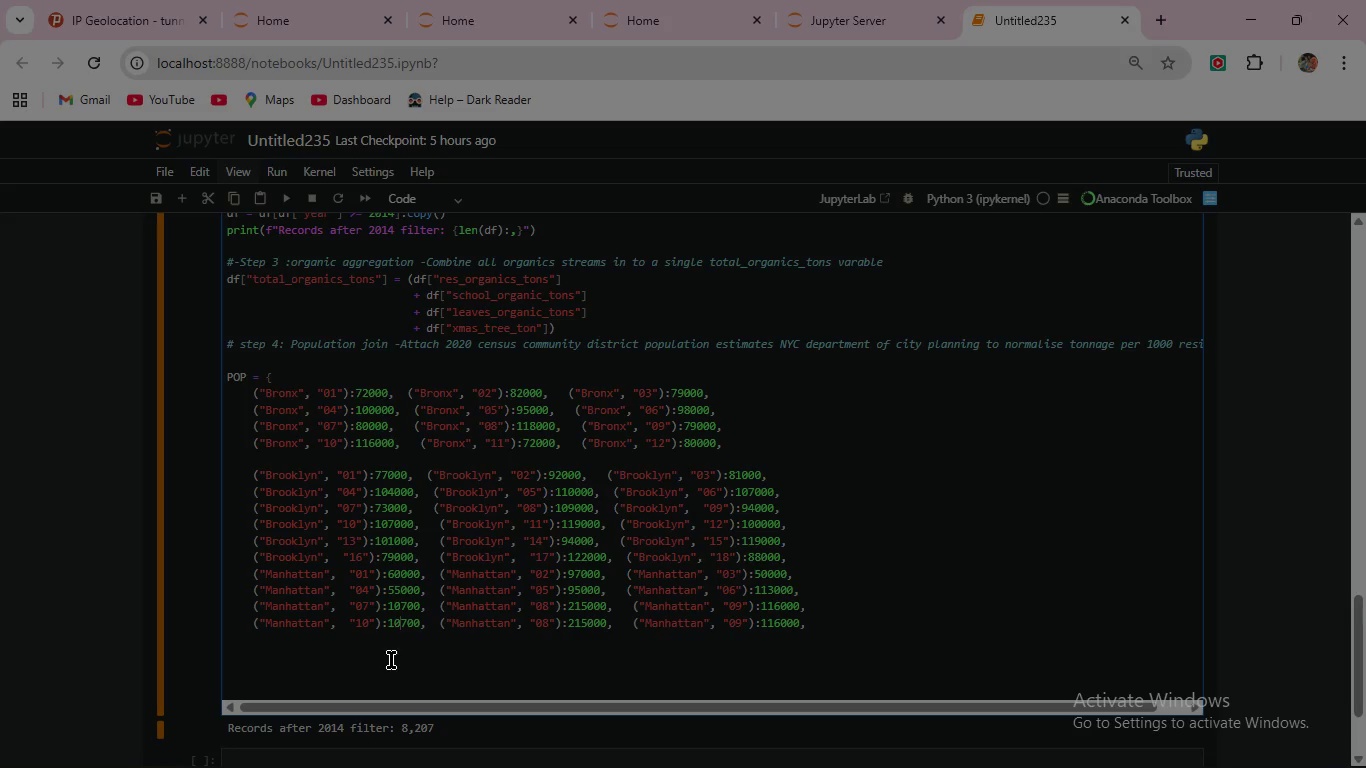 
key(ArrowRight)
 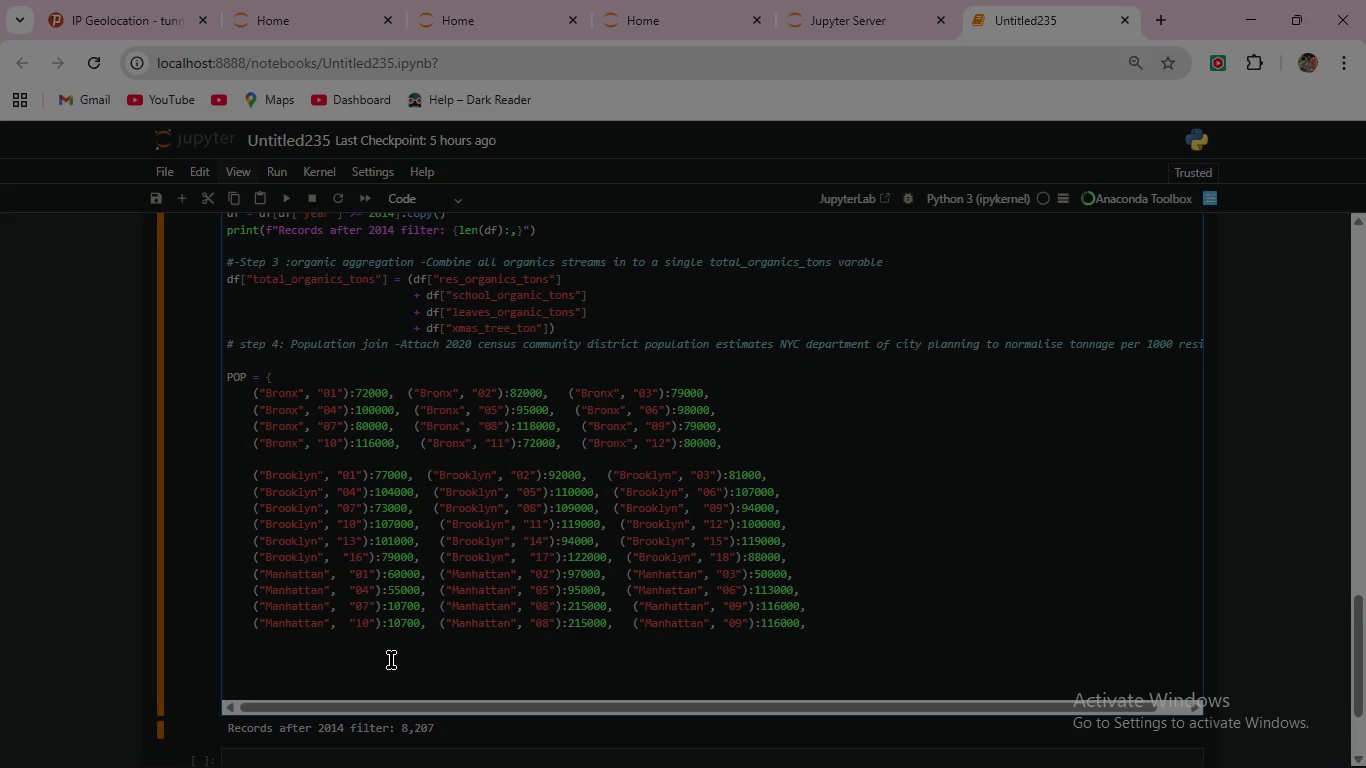 
key(ArrowRight)
 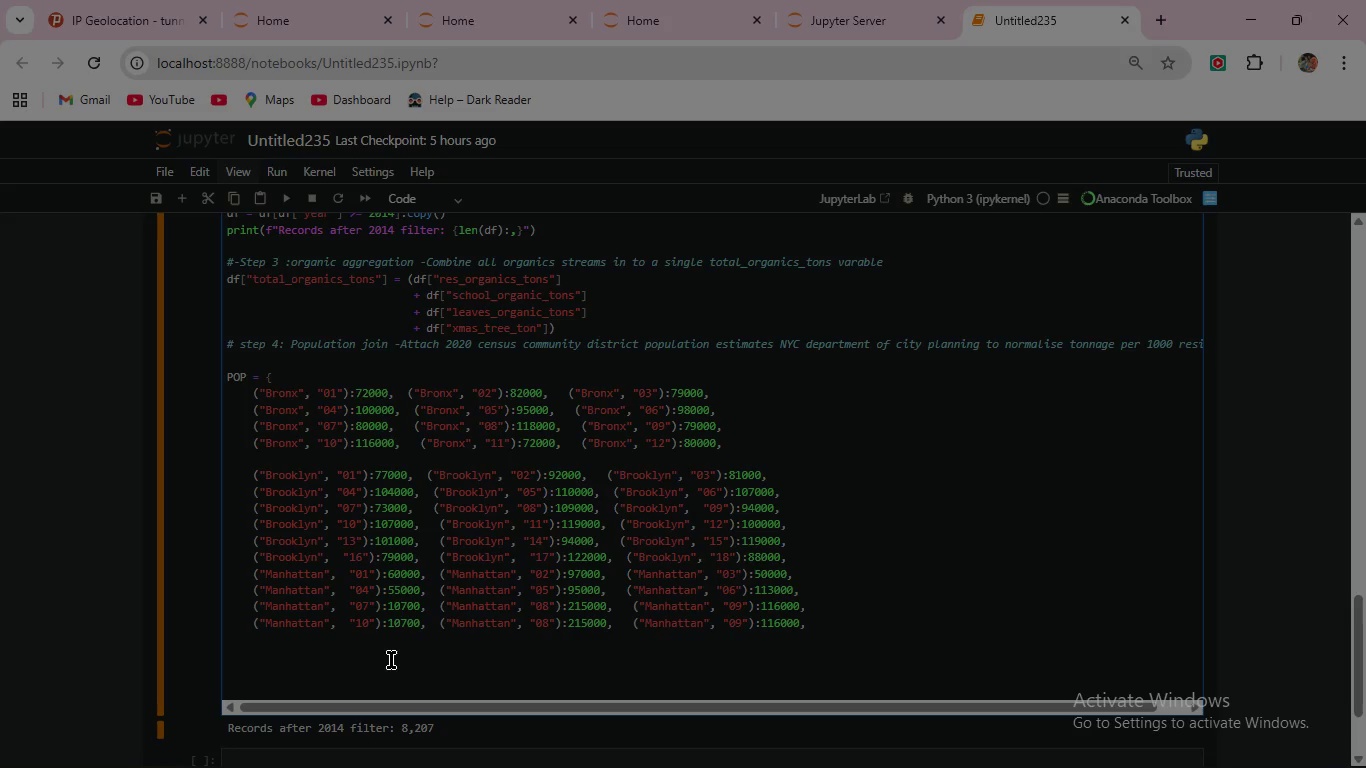 
key(ArrowRight)
 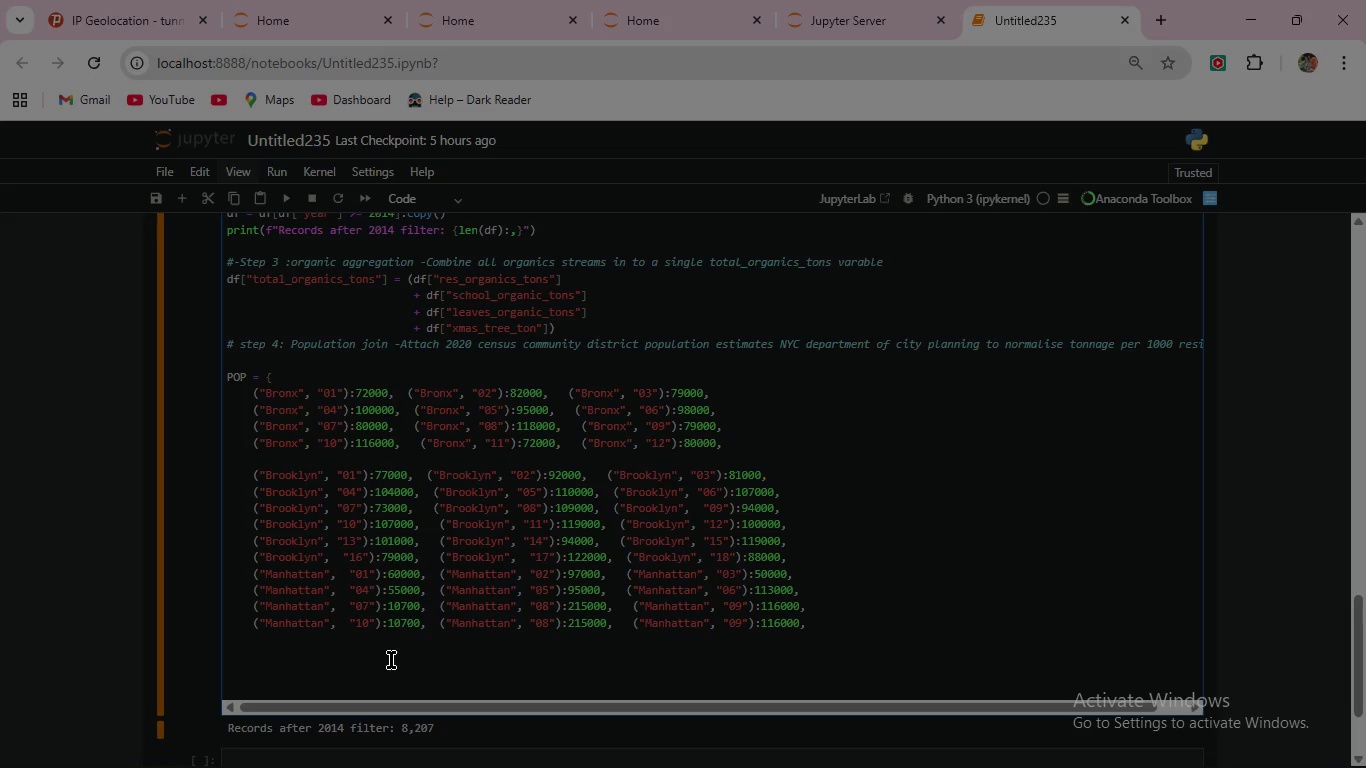 
key(ArrowRight)
 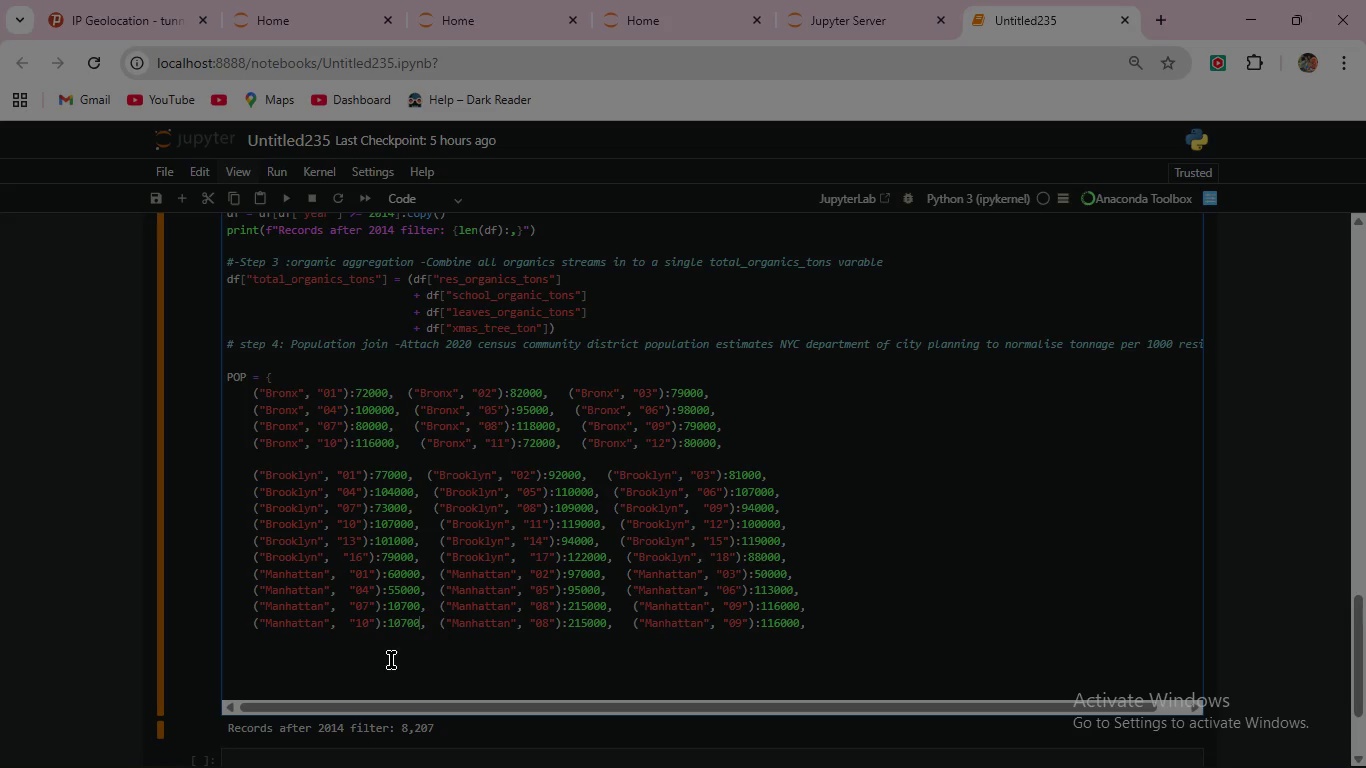 
key(ArrowRight)
 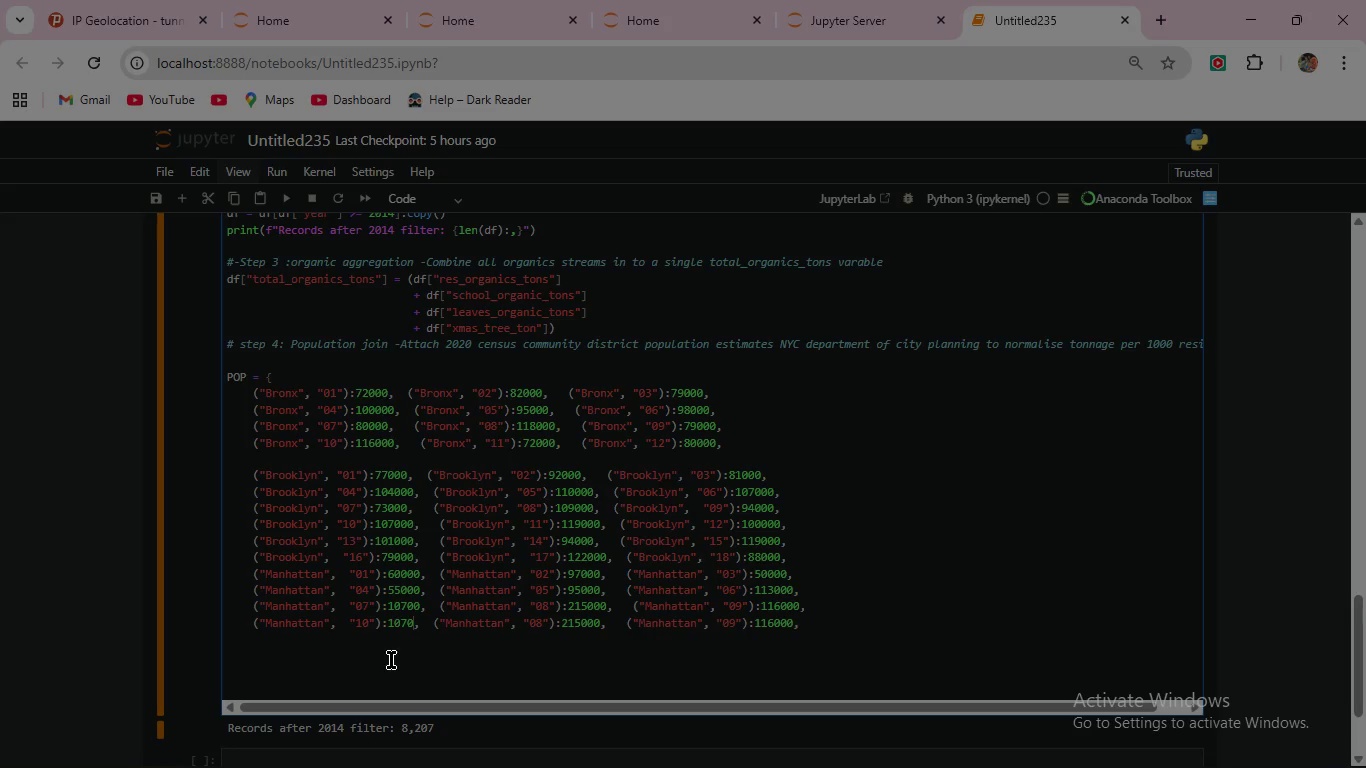 
key(ArrowRight)
 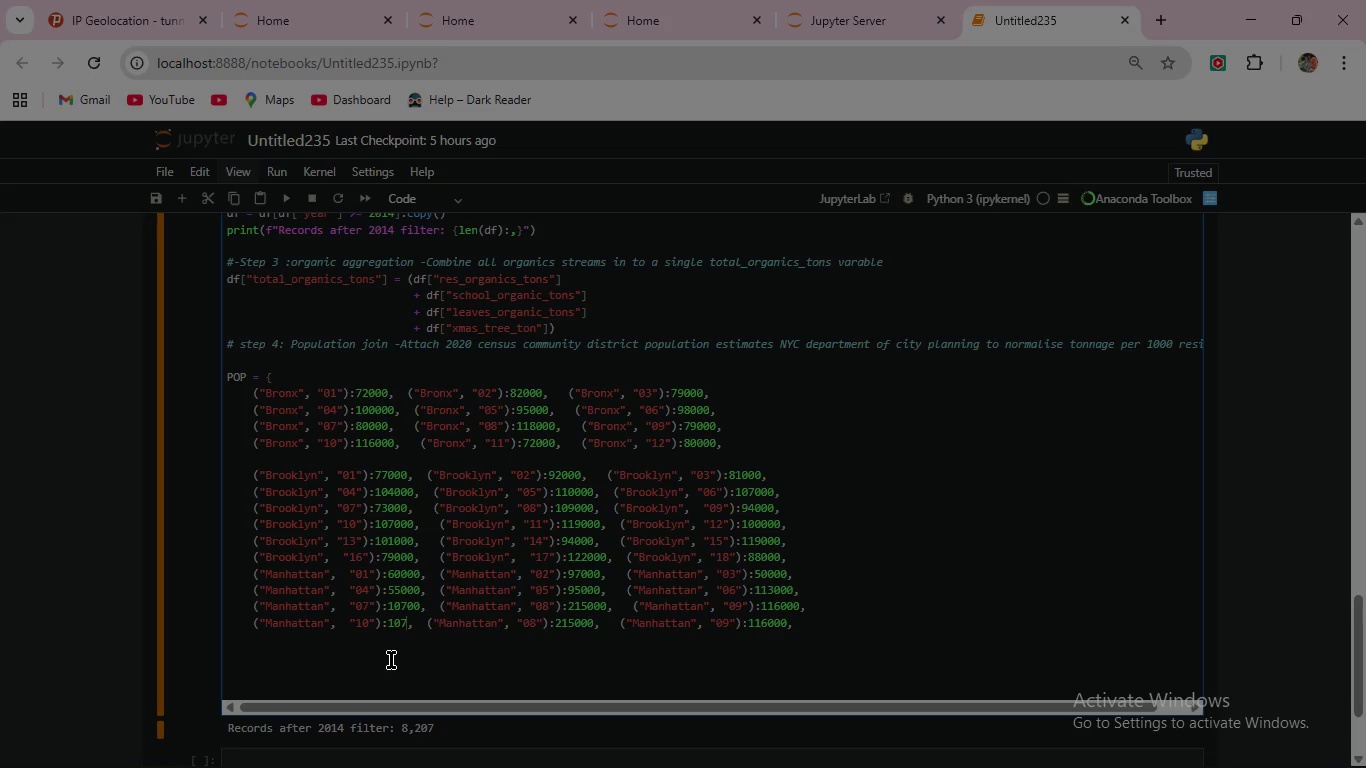 
key(Backspace)
key(Backspace)
key(Backspace)
type(0000)
 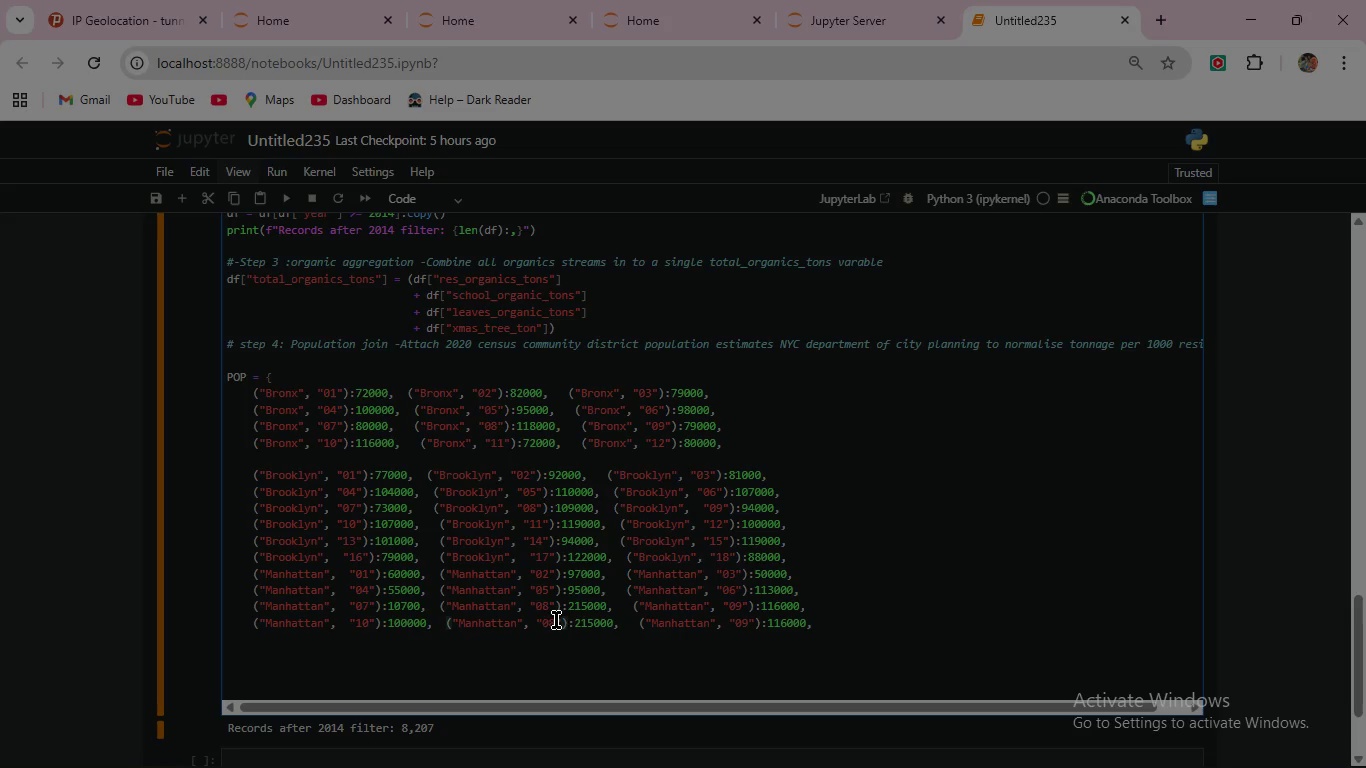 
left_click([556, 619])
 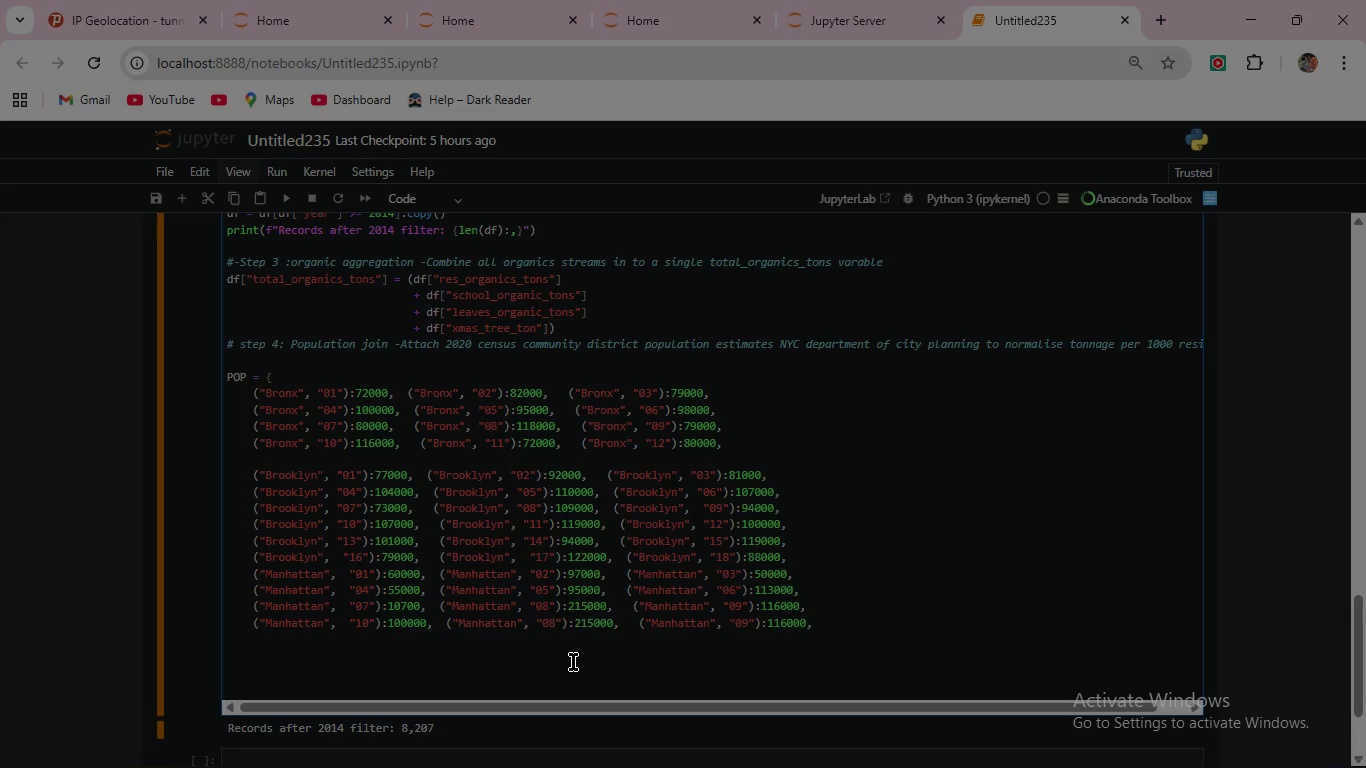 
wait(9.28)
 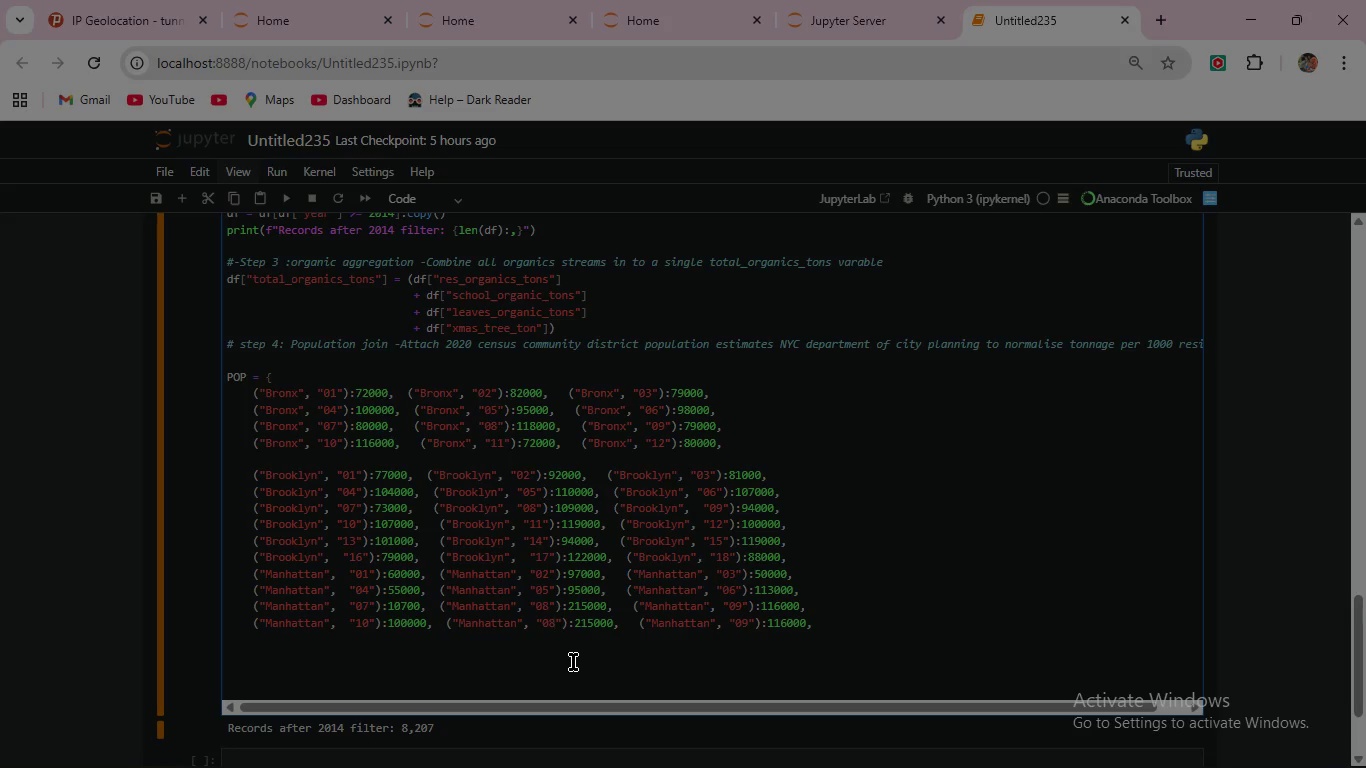 
key(Backspace)
key(Backspace)
type(11)
 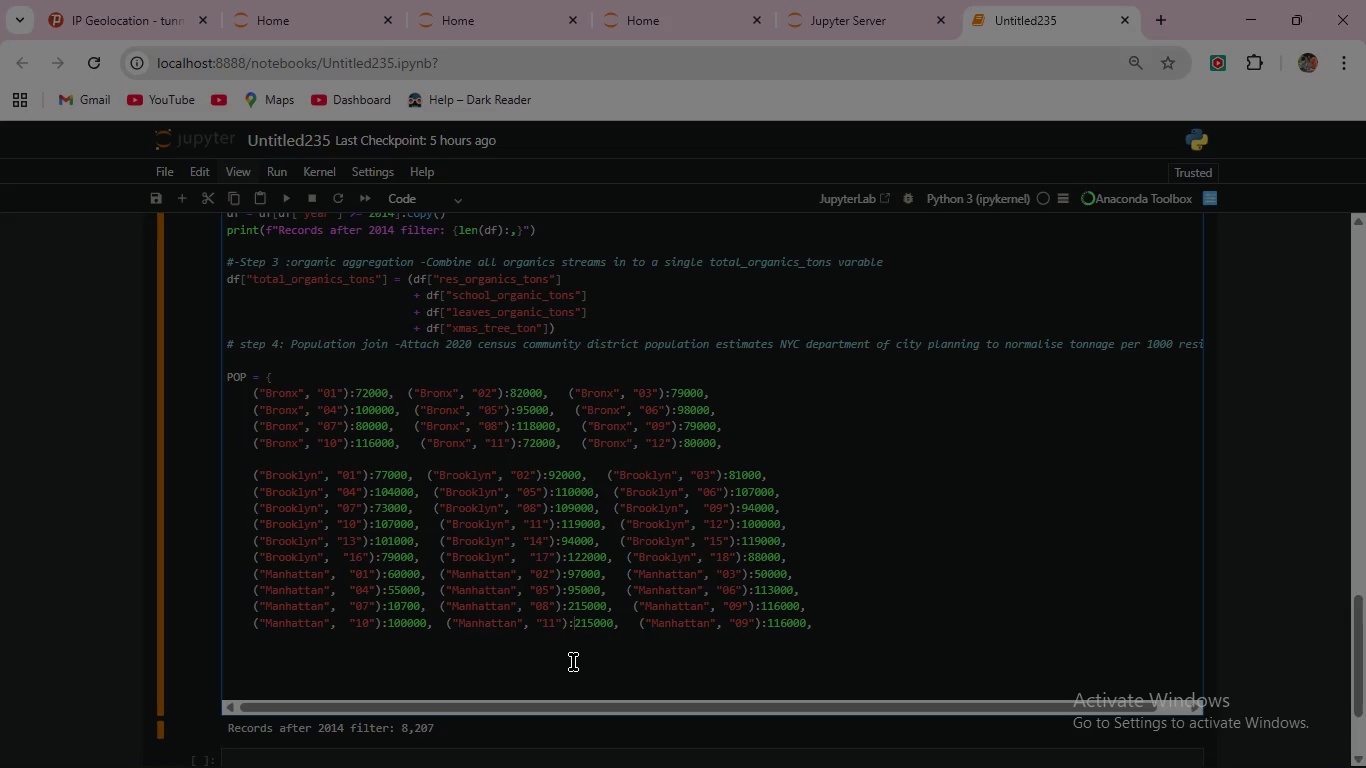 
key(ArrowRight)
 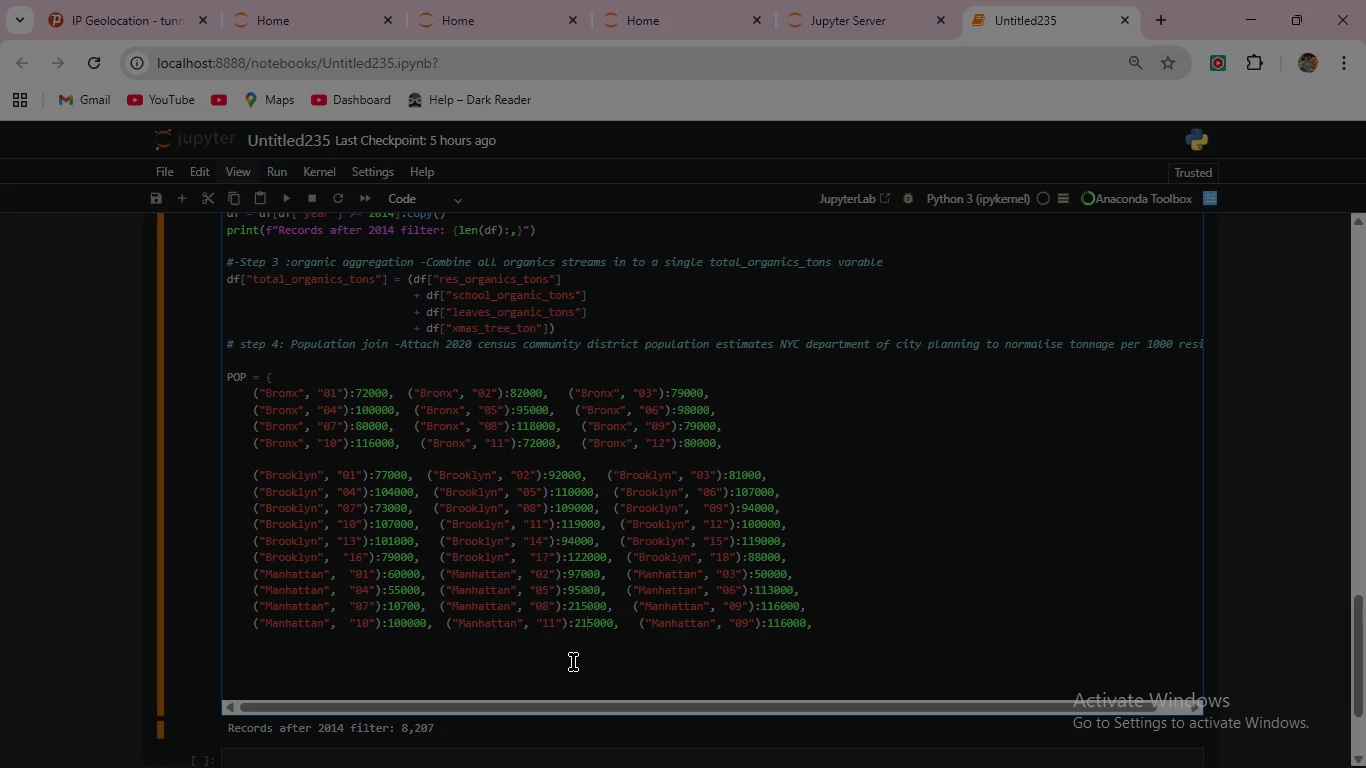 
key(ArrowRight)
 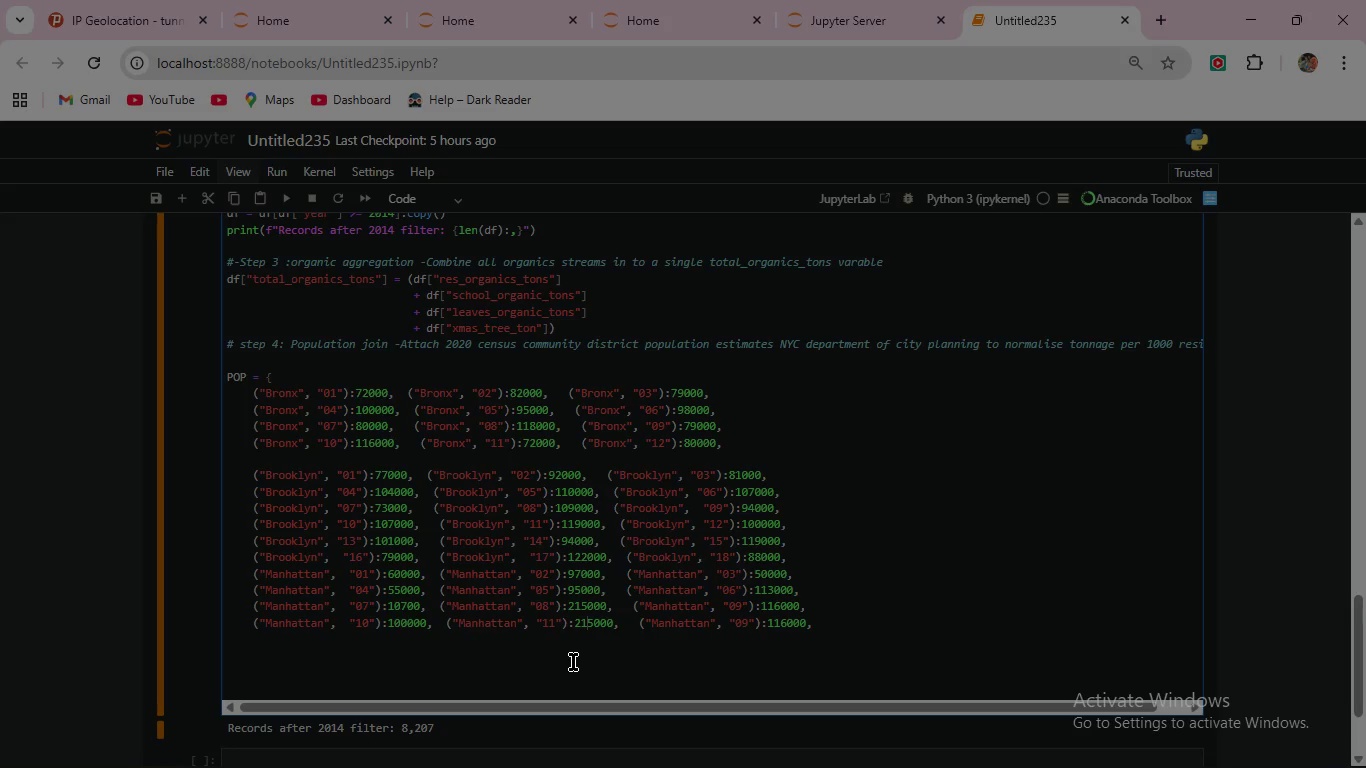 
key(ArrowRight)
 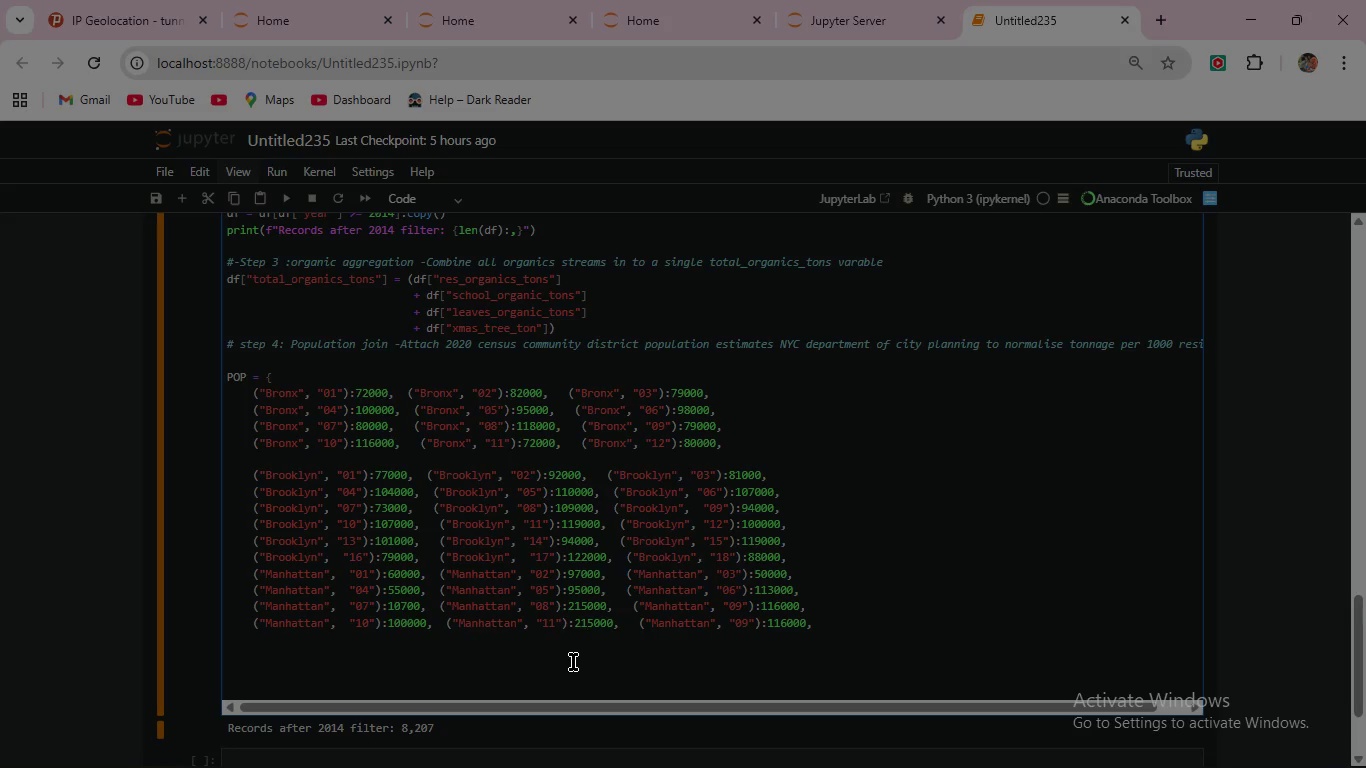 
key(ArrowRight)
 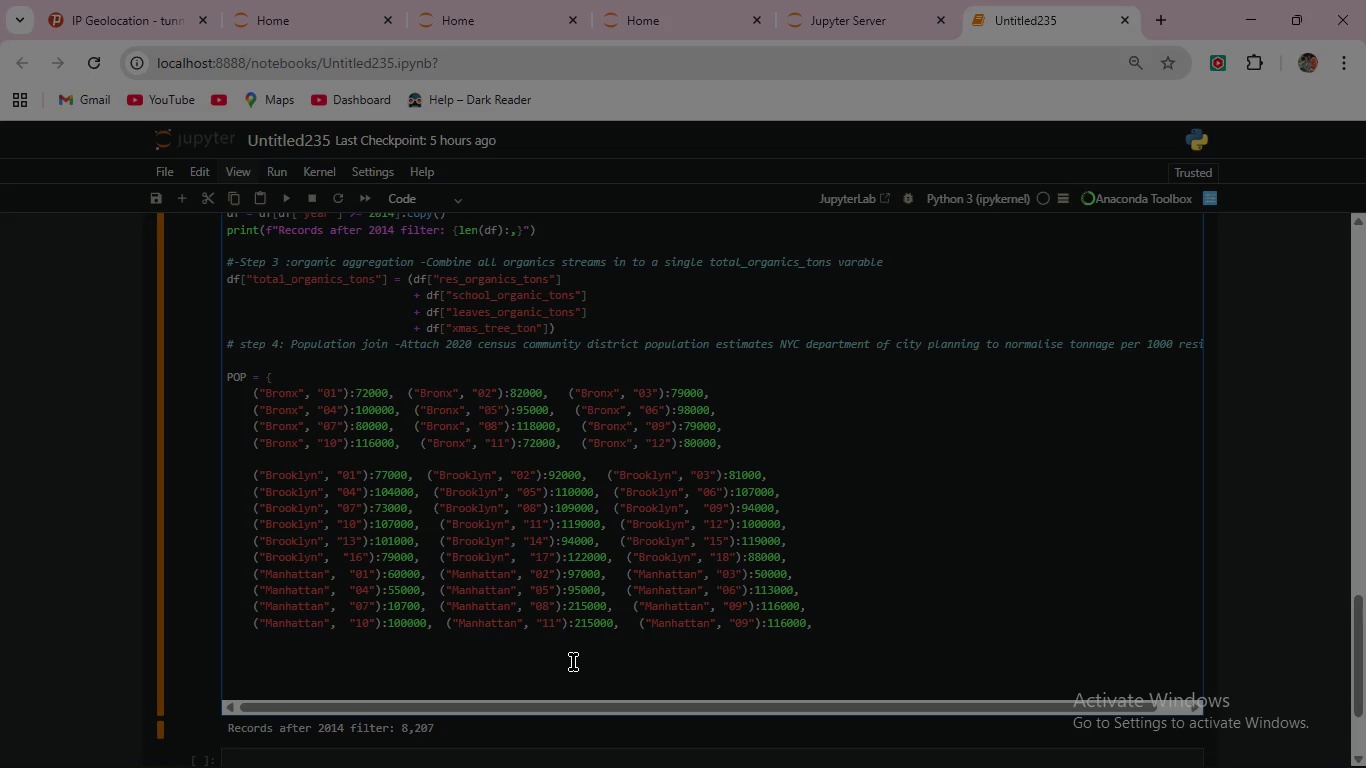 
key(ArrowRight)
 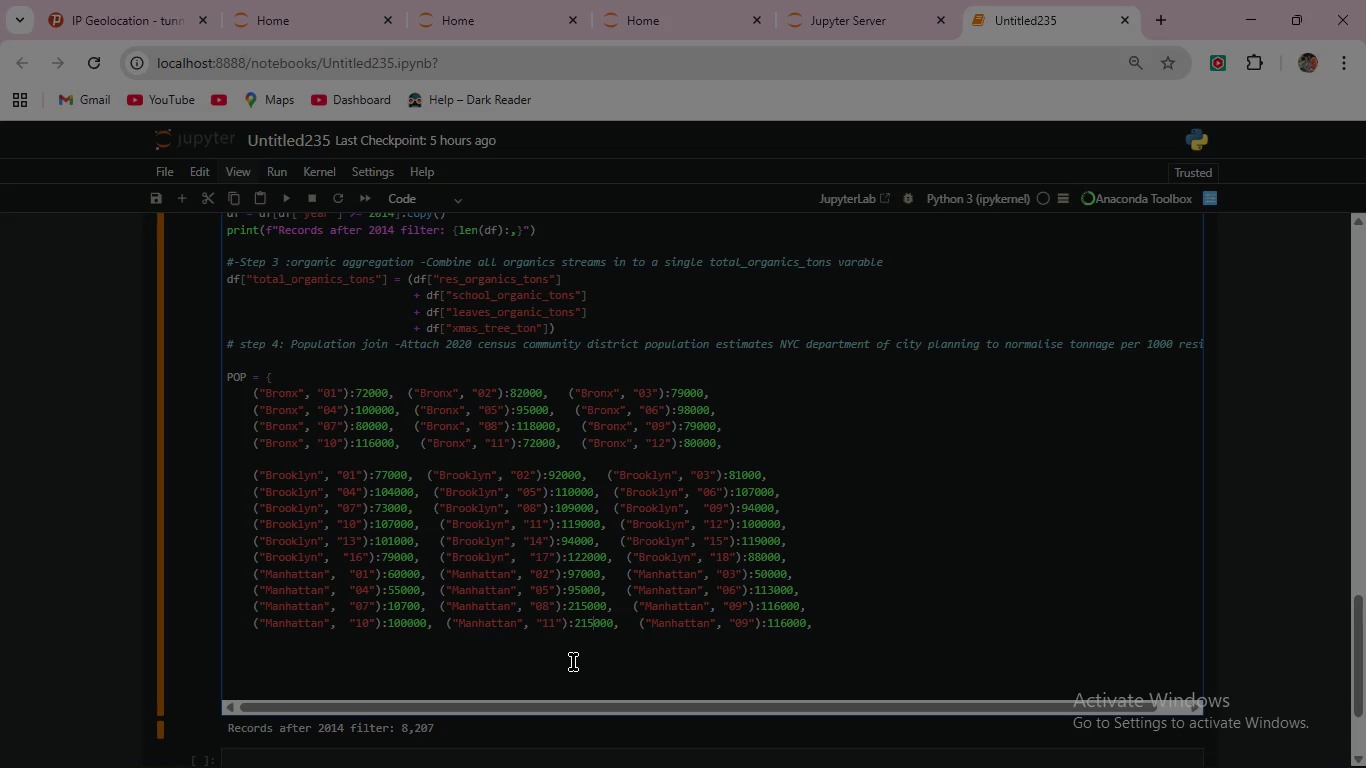 
key(ArrowRight)
 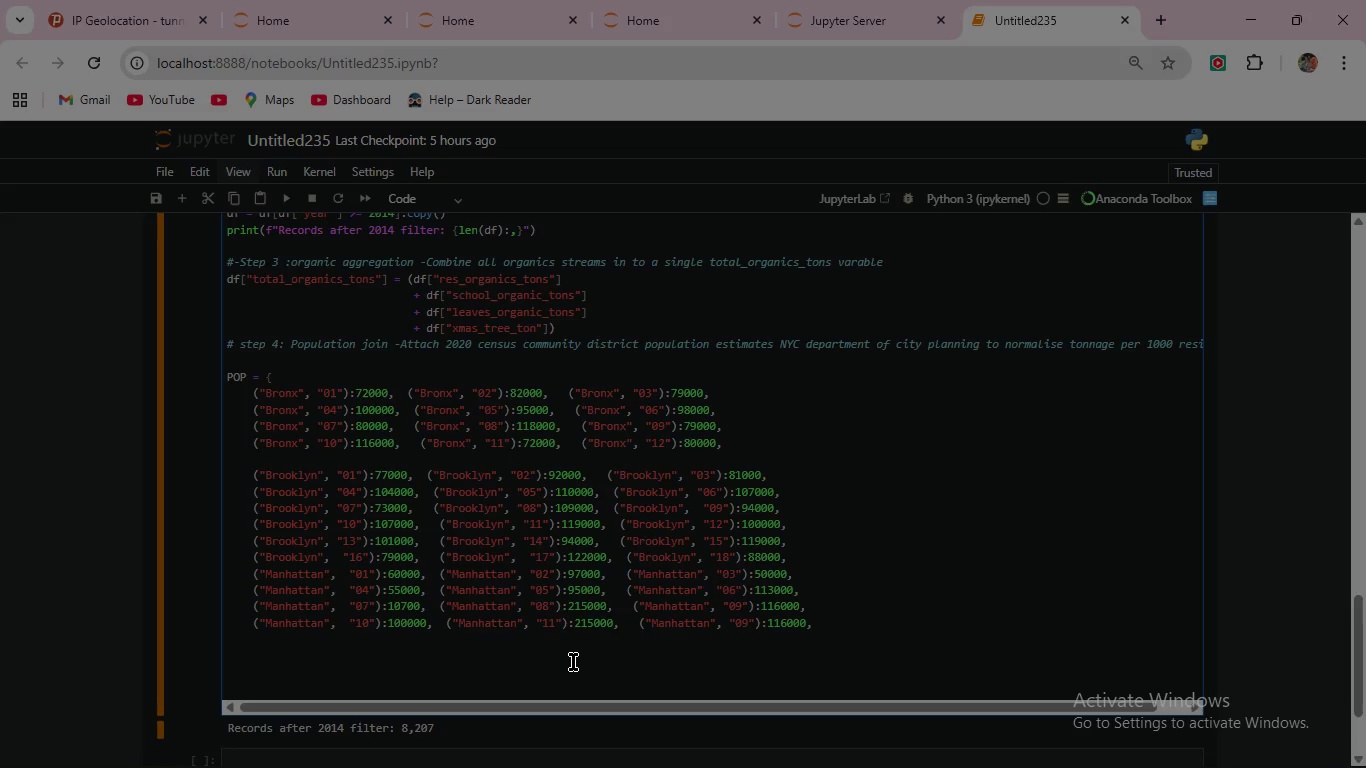 
key(ArrowRight)
 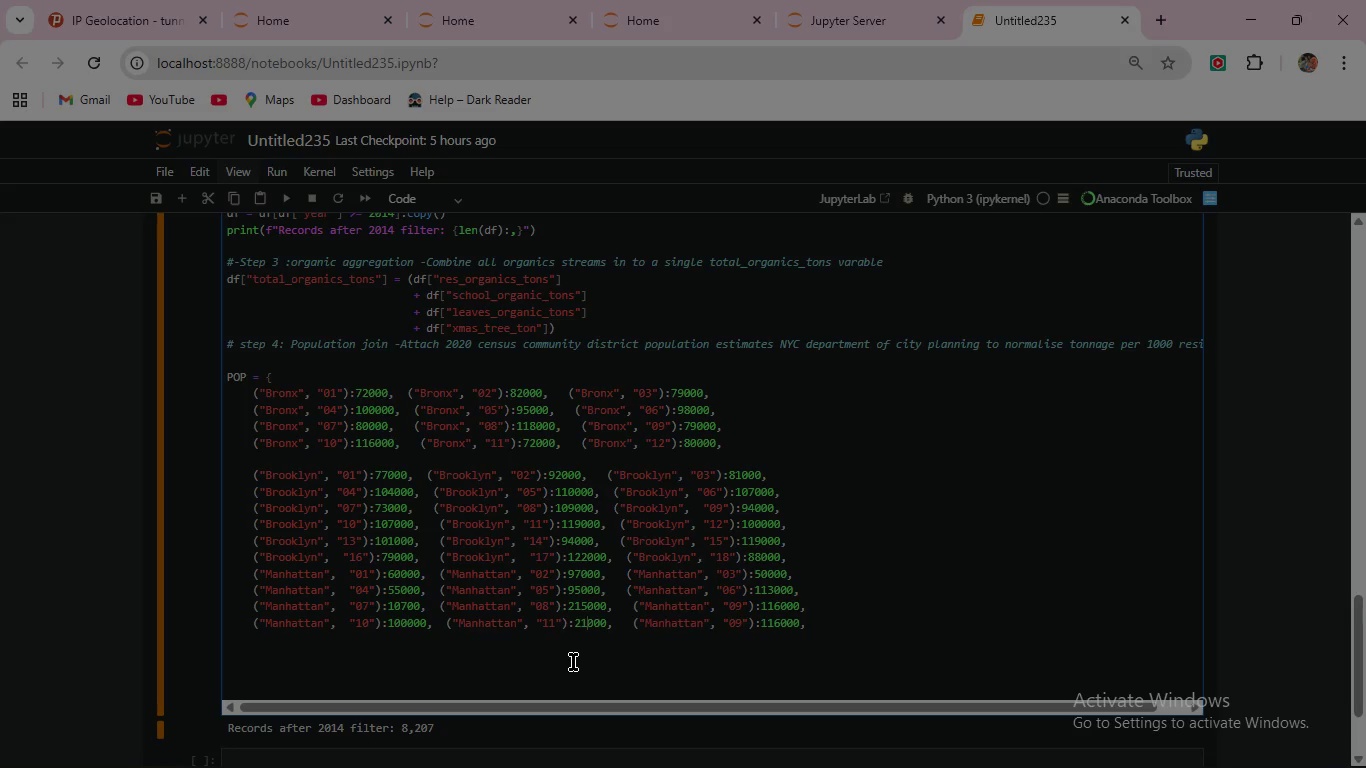 
key(ArrowLeft)
 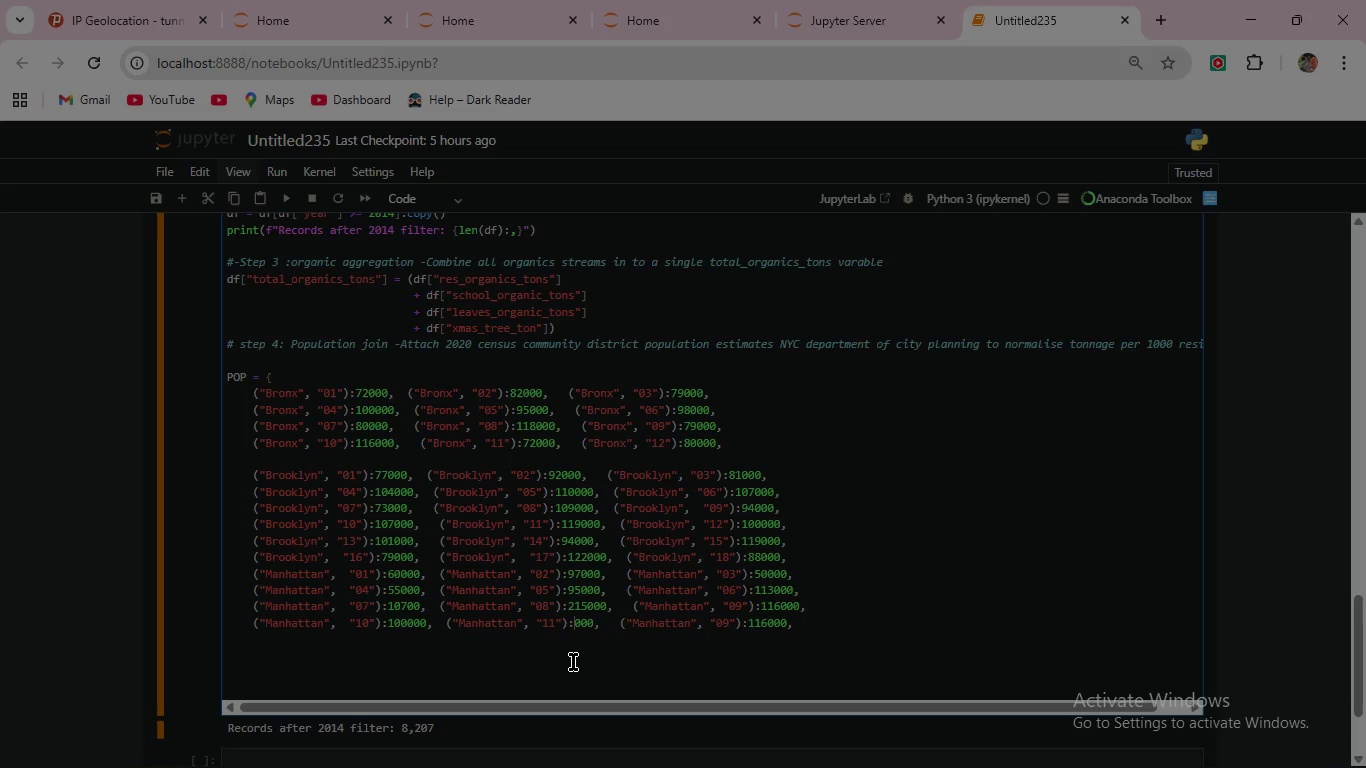 
key(Backspace)
key(Backspace)
key(Backspace)
type(126)
 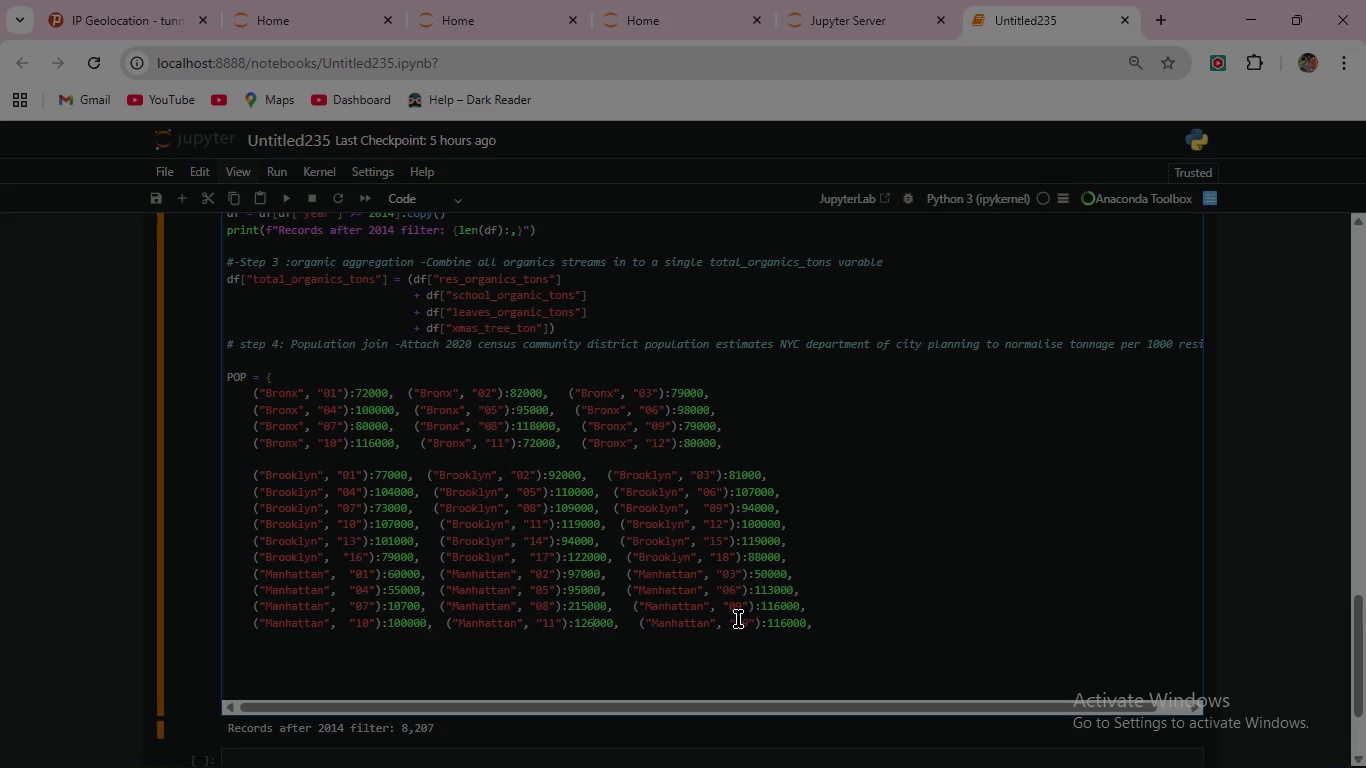 
wait(5.38)
 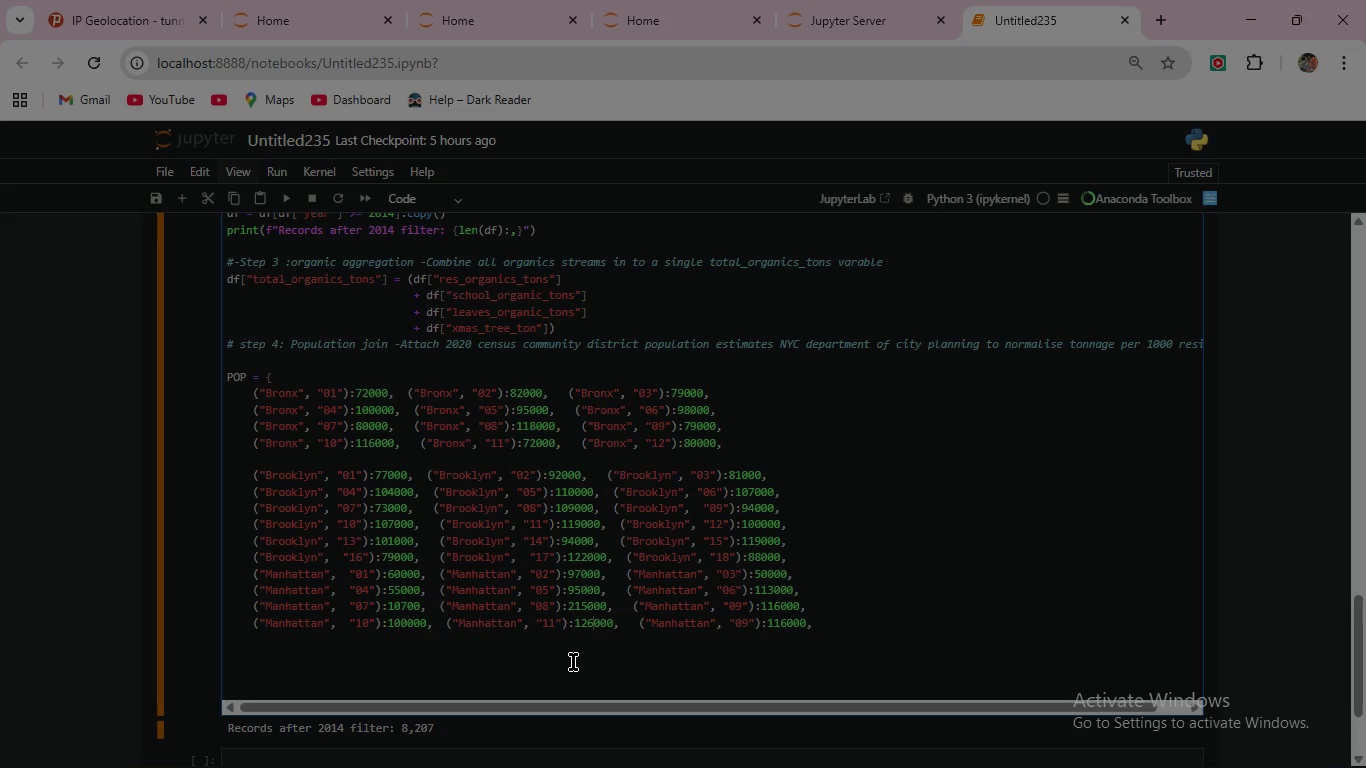 
left_click_drag(start_coordinate=[738, 620], to_coordinate=[749, 620])
 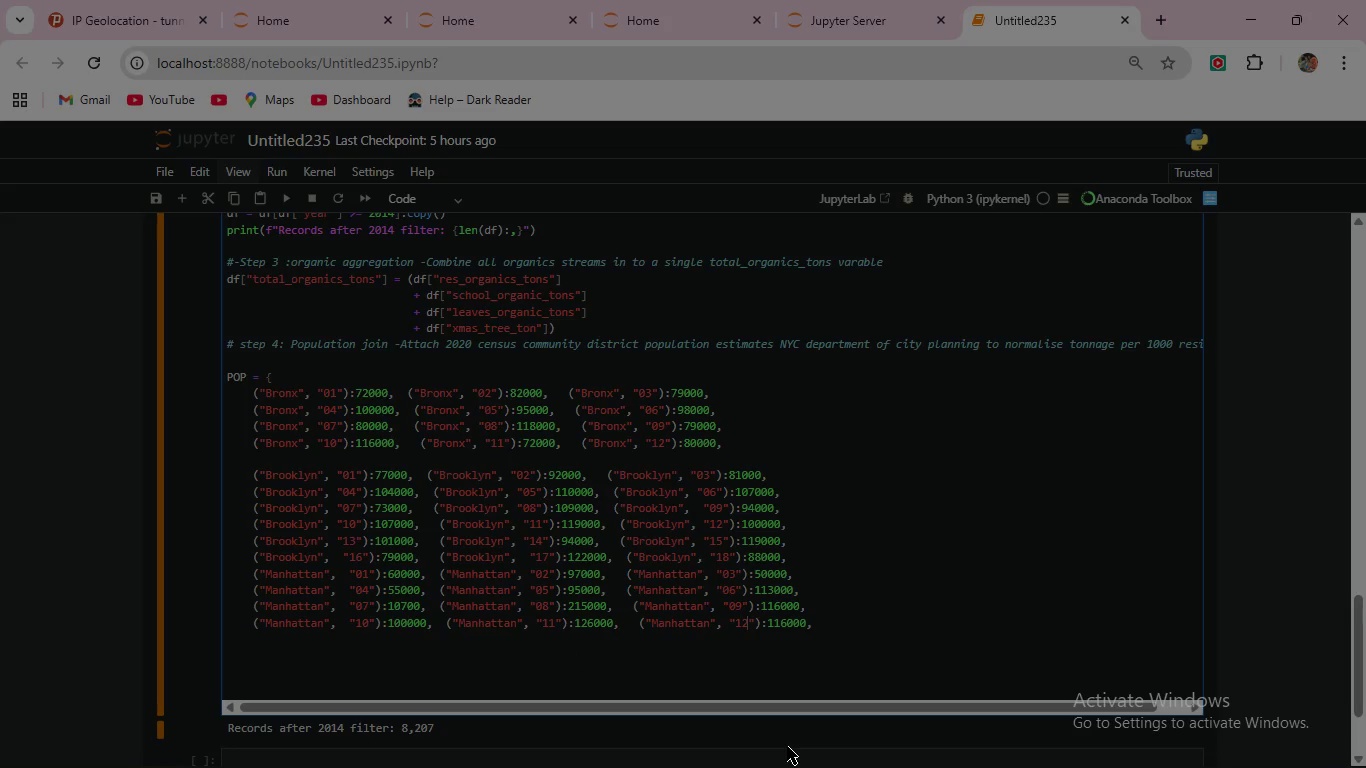 
type(12)
 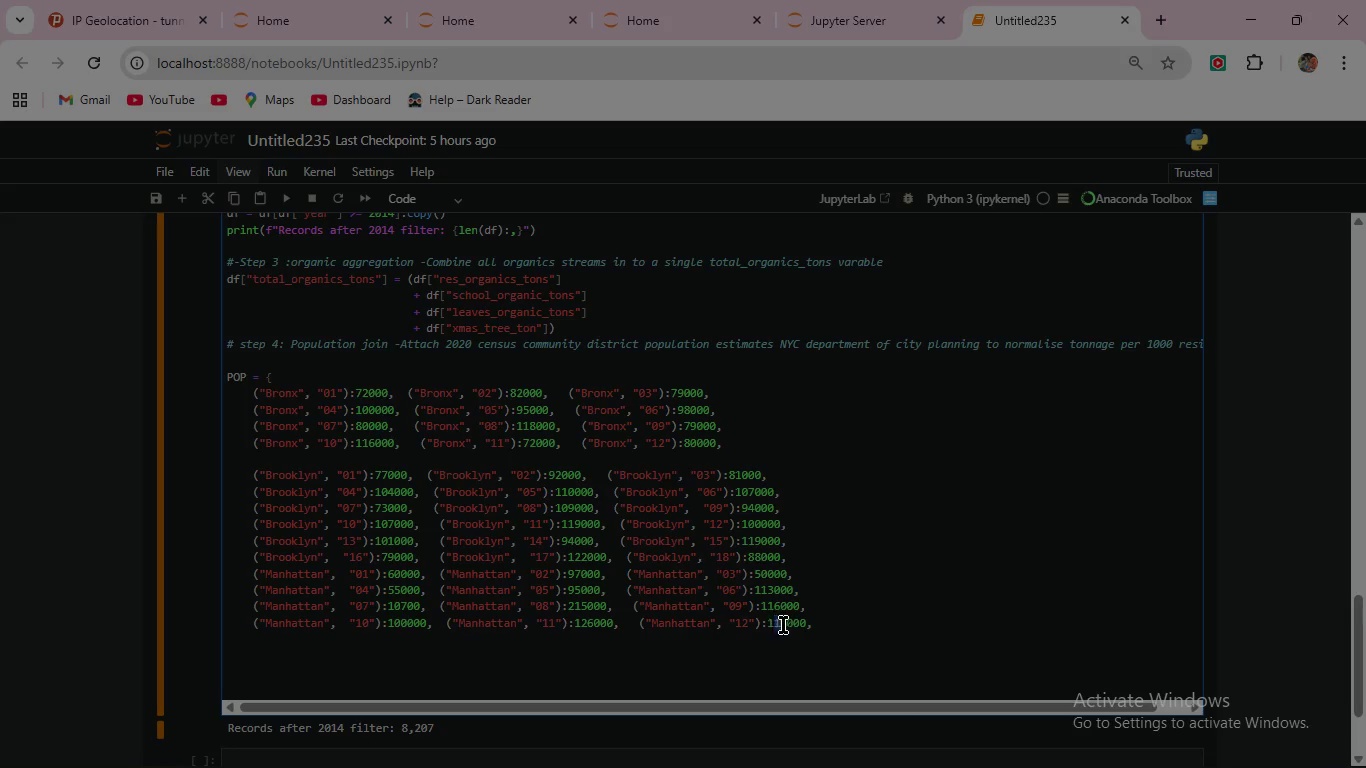 
left_click_drag(start_coordinate=[775, 625], to_coordinate=[786, 624])
 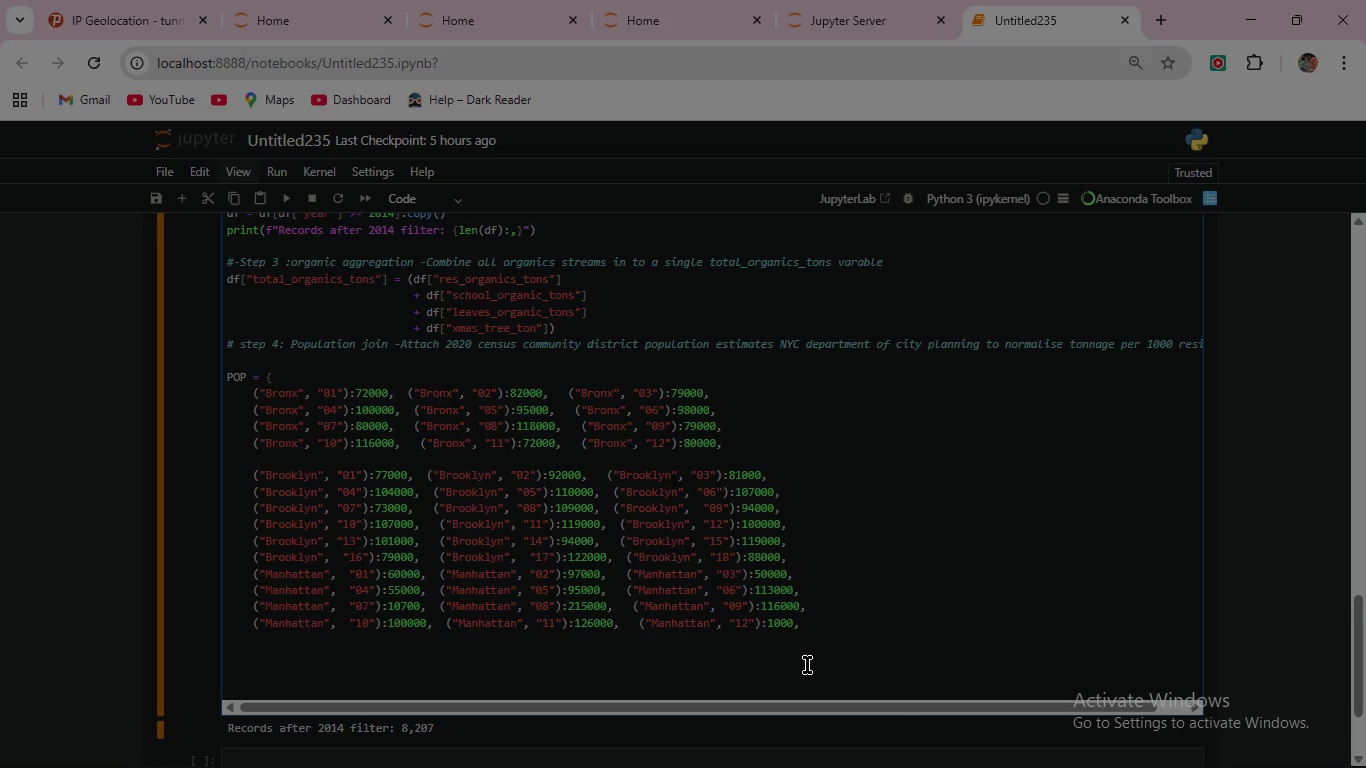 
key(Backspace)
type(76)
 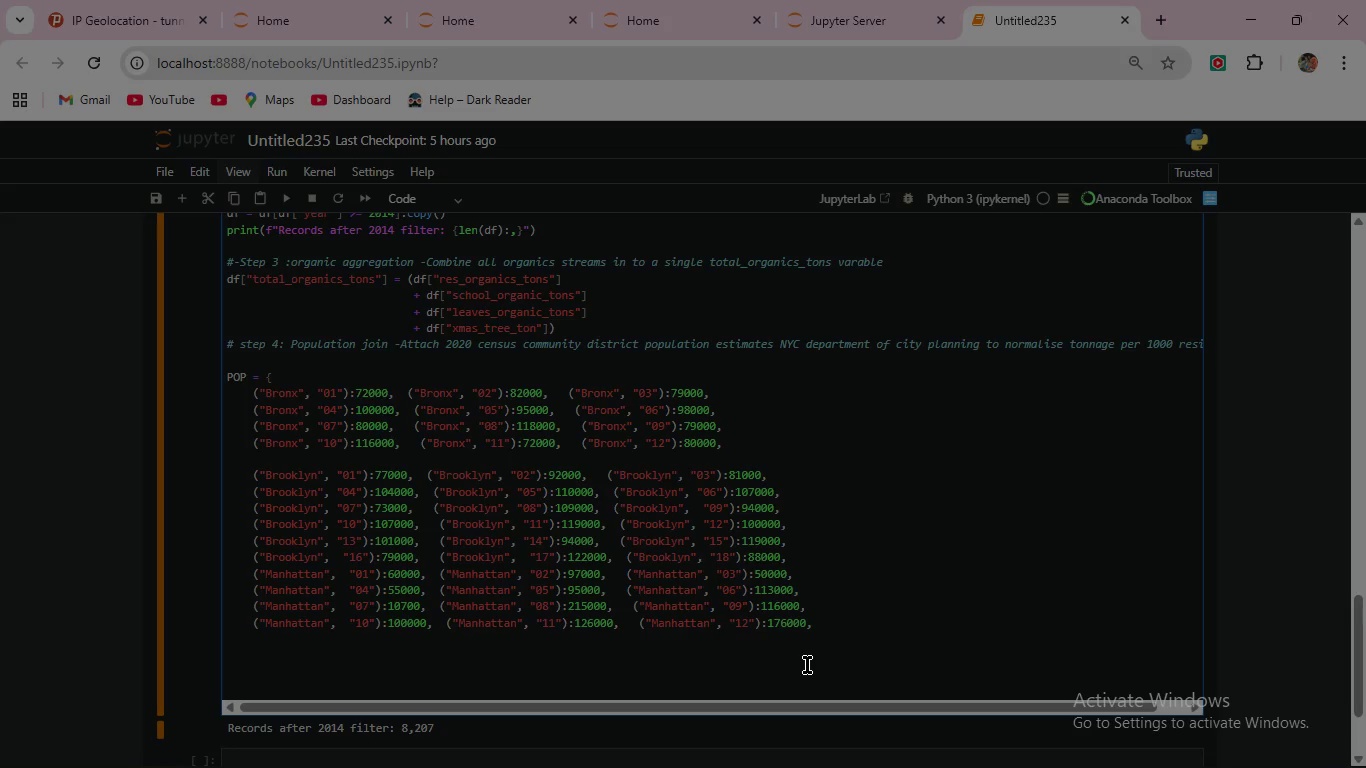 
wait(9.5)
 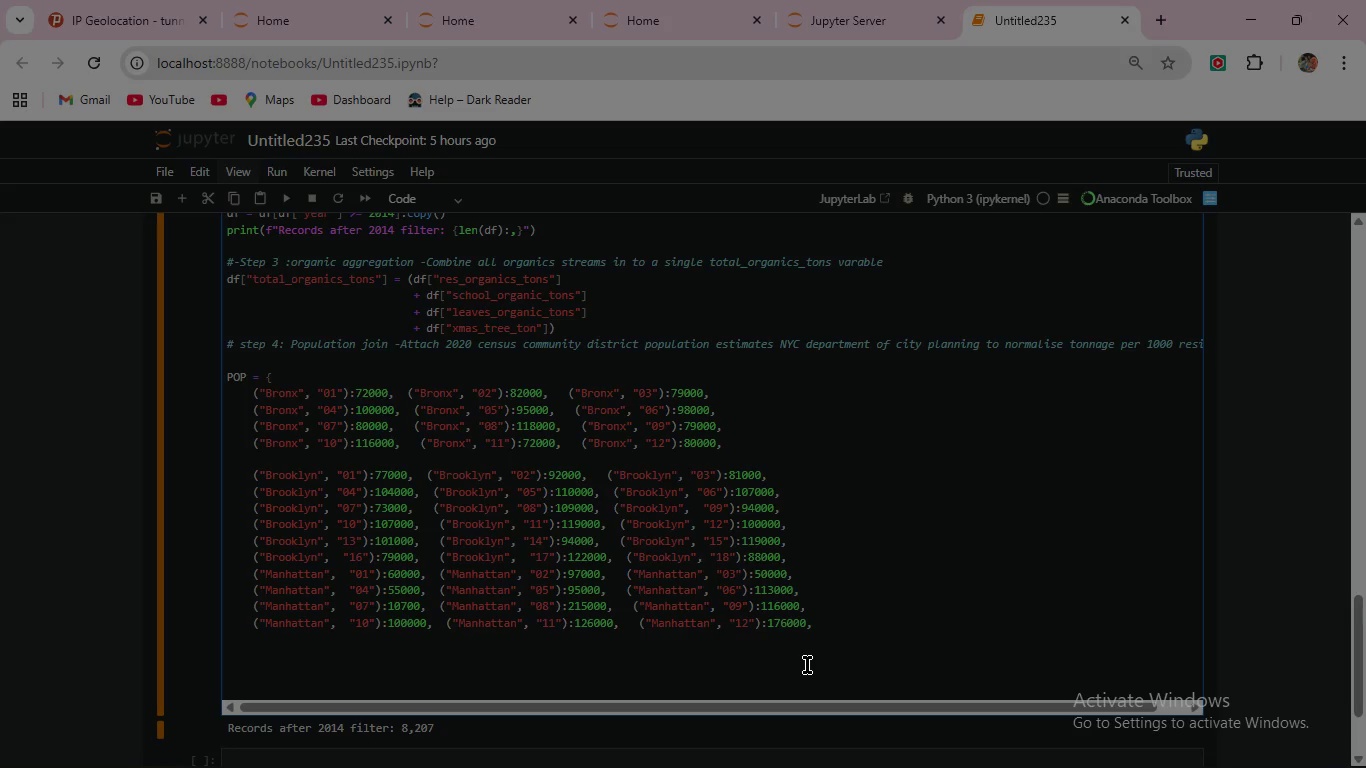 
left_click_drag(start_coordinate=[249, 625], to_coordinate=[830, 622])
 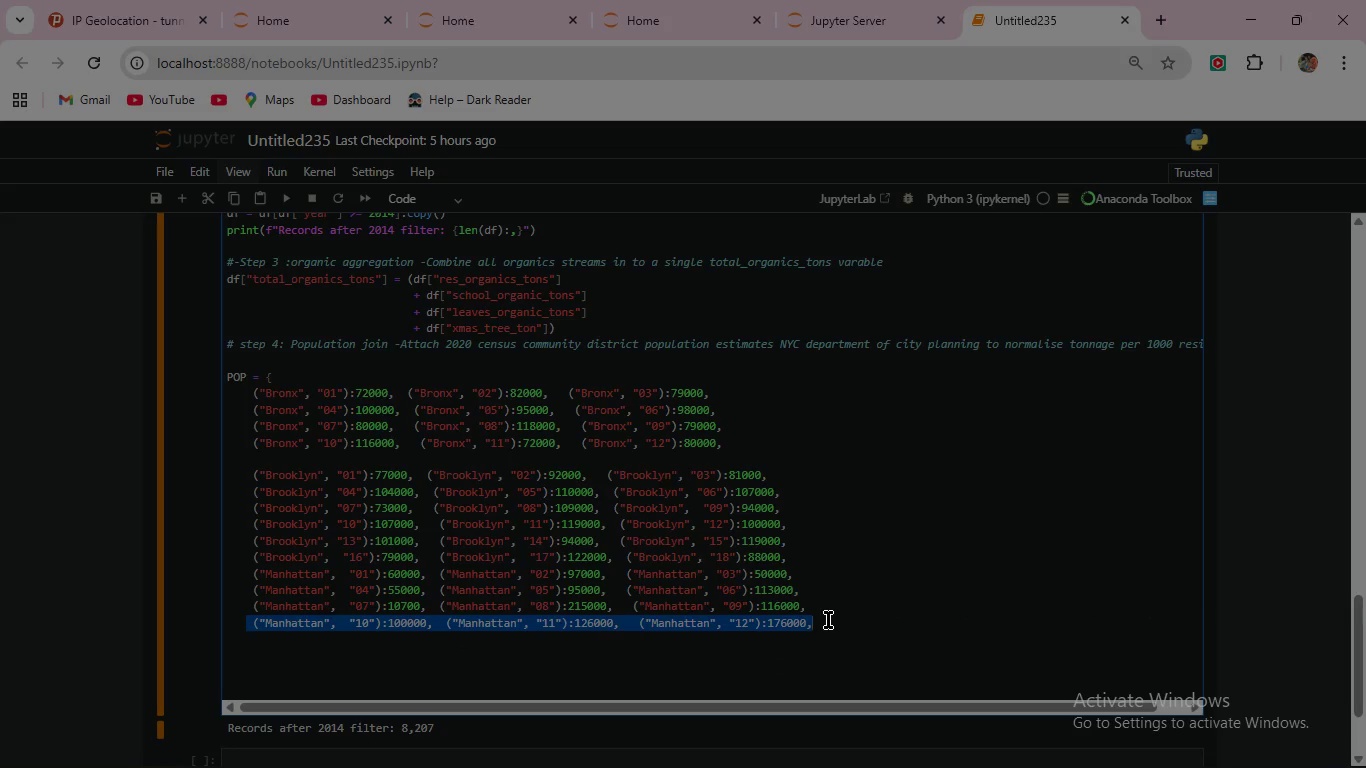 
key(Control+C)
 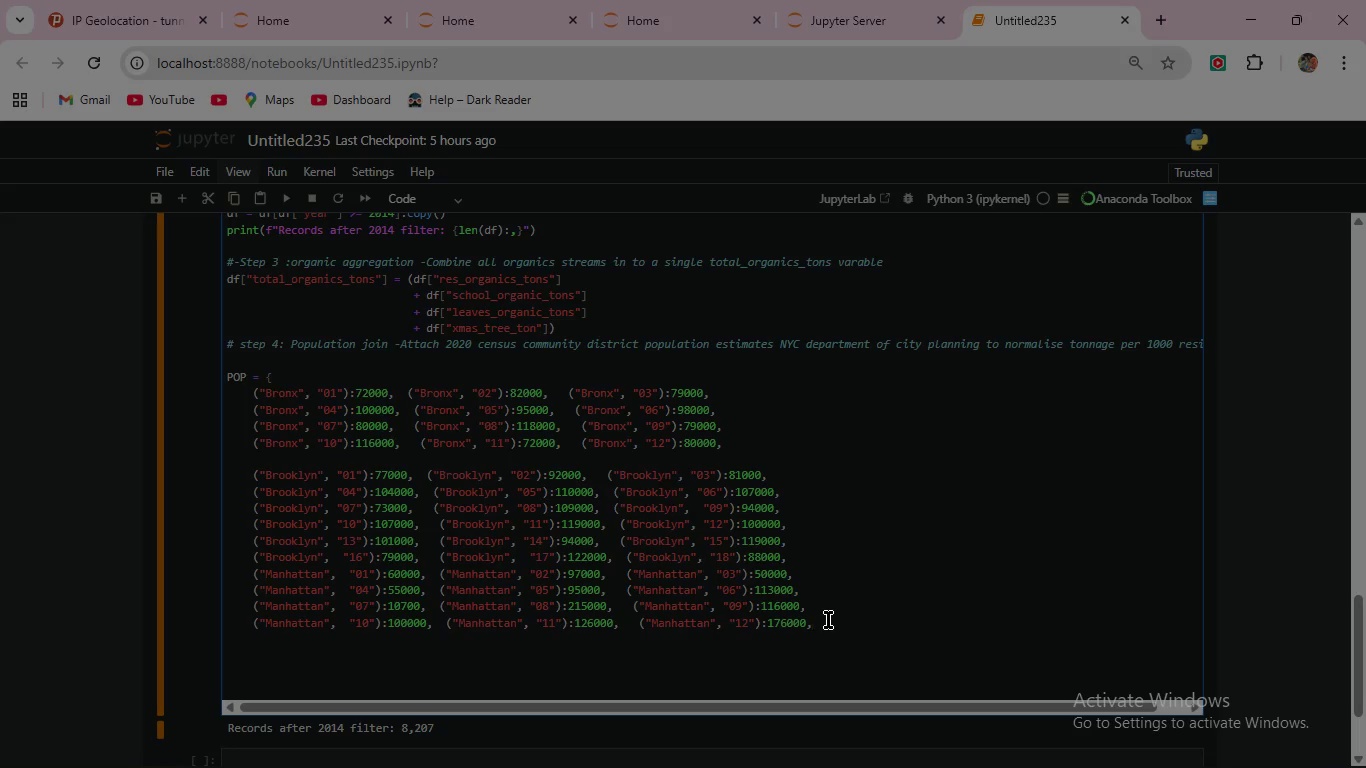 
left_click([828, 620])
 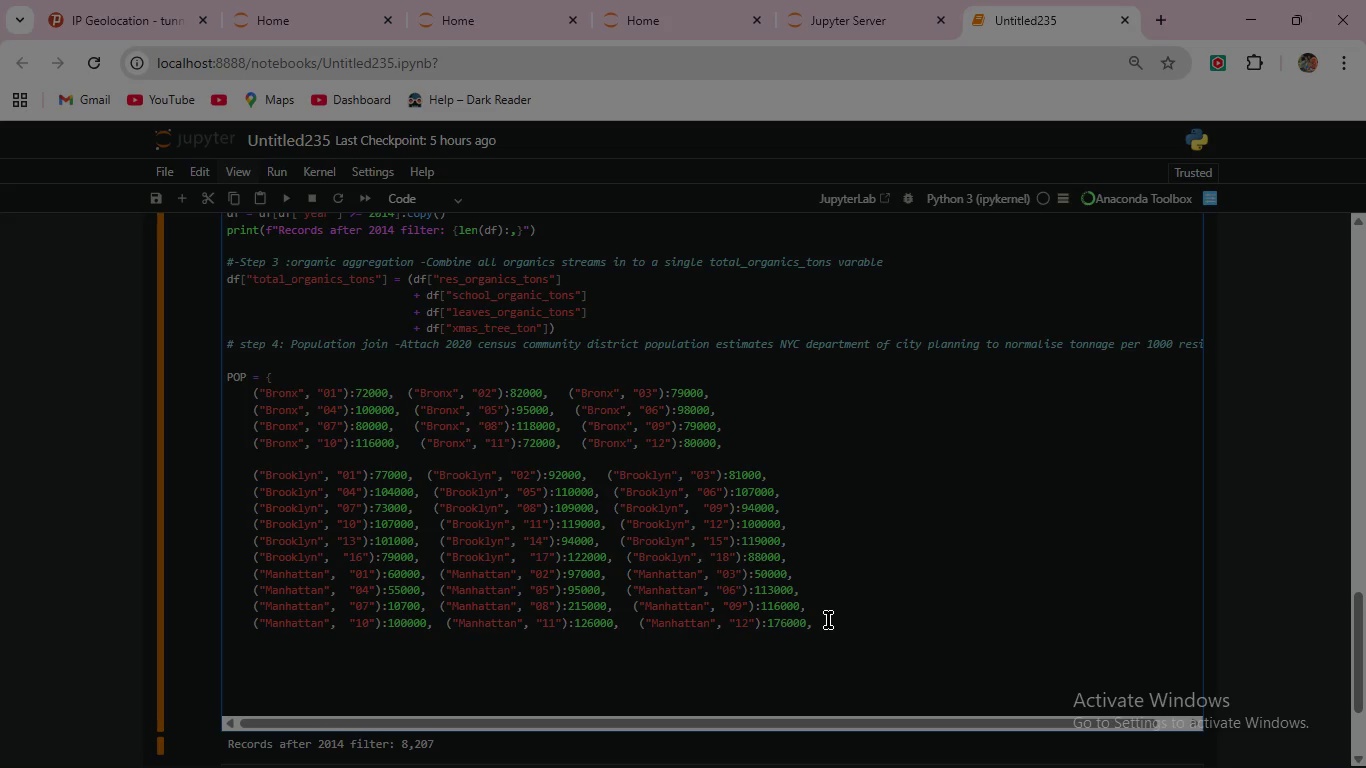 
key(Enter)
 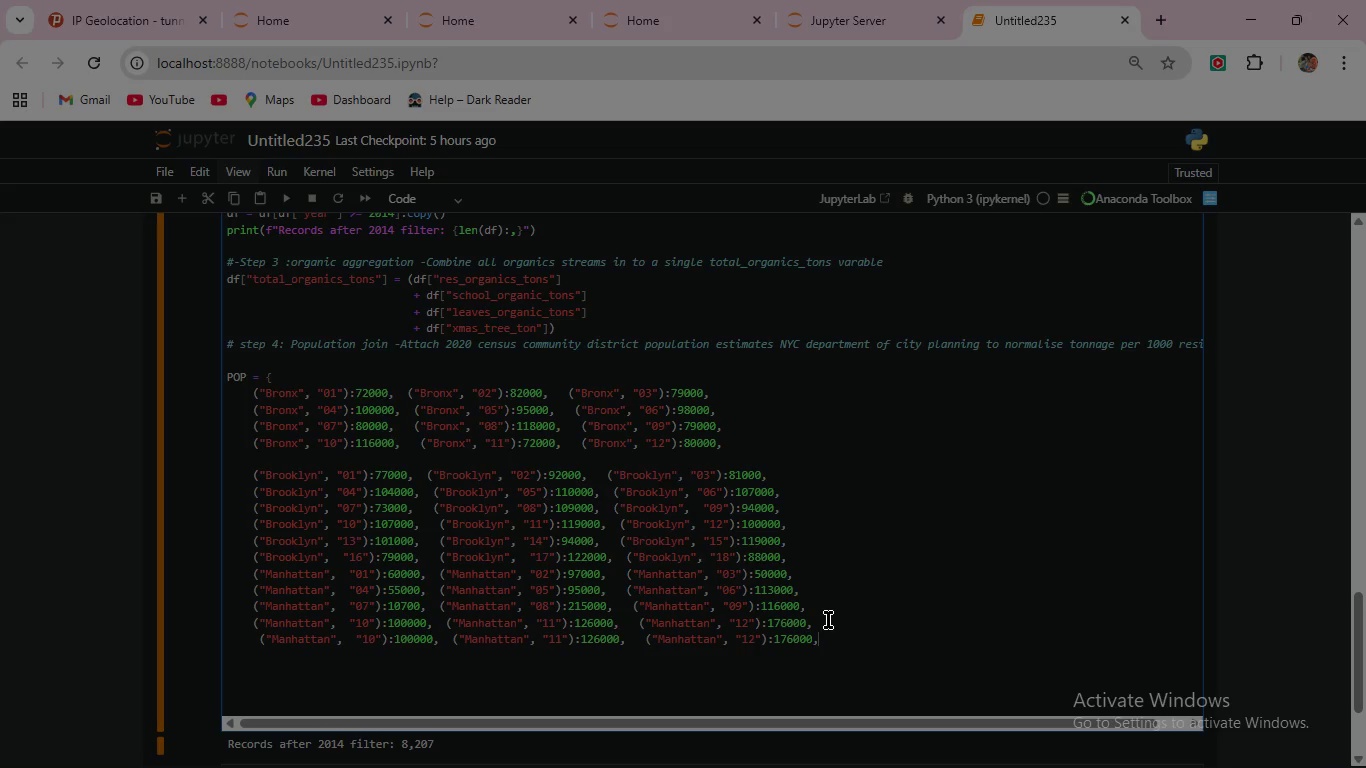 
key(Control+V)
 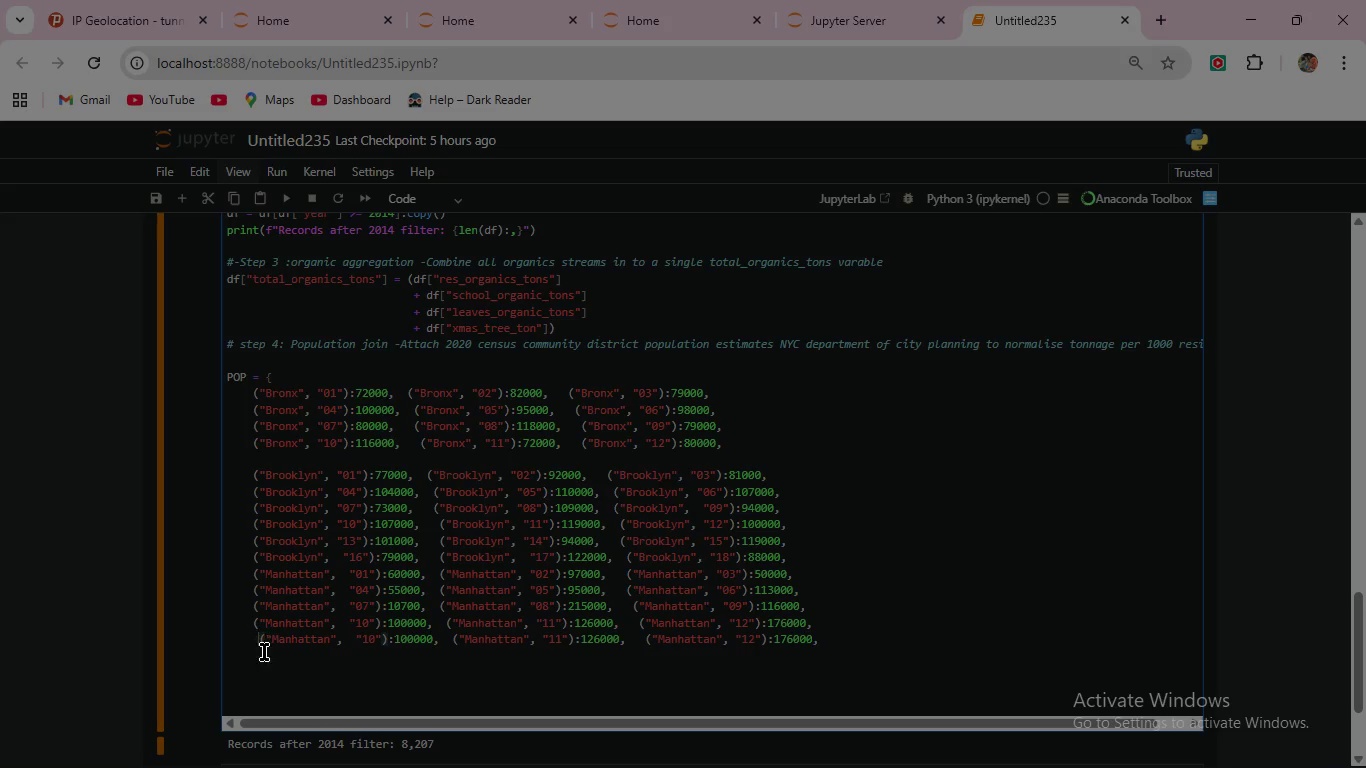 
left_click([262, 640])
 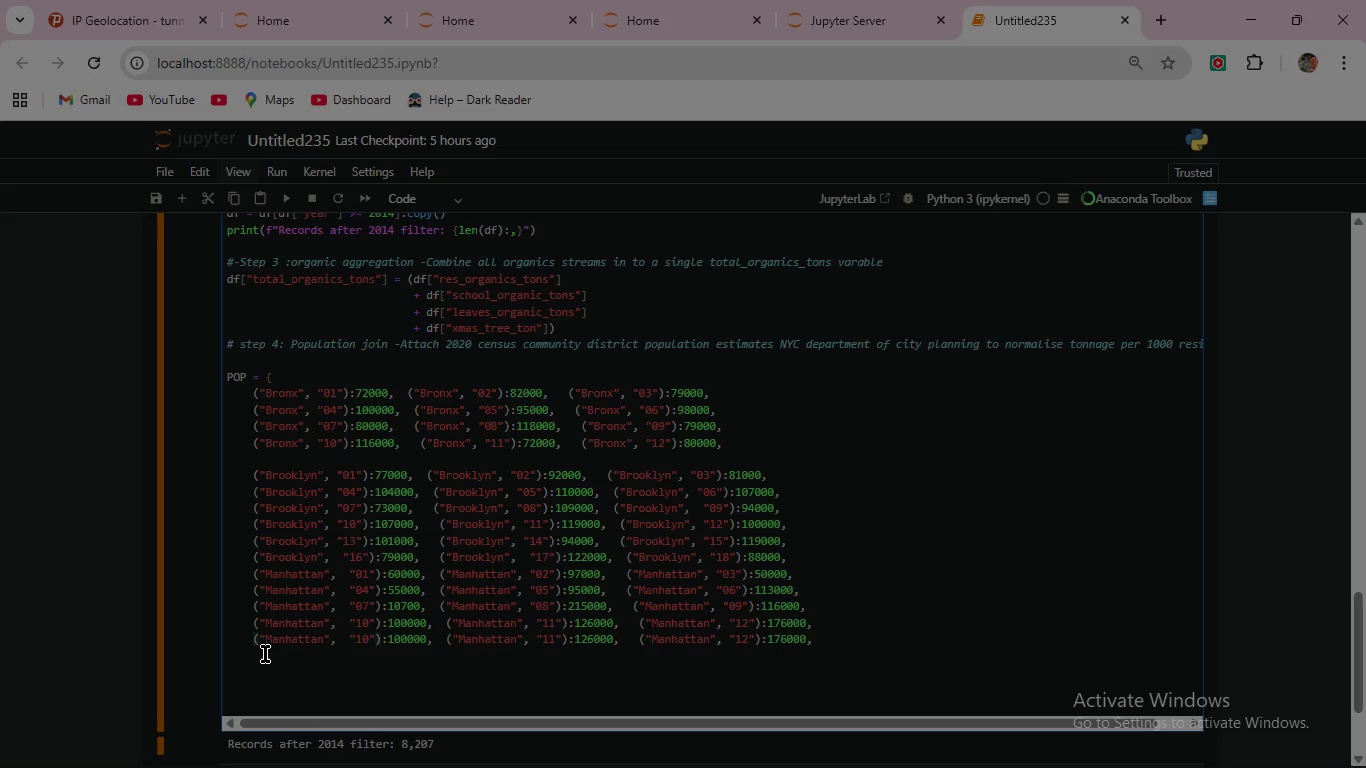 
key(Backspace)
 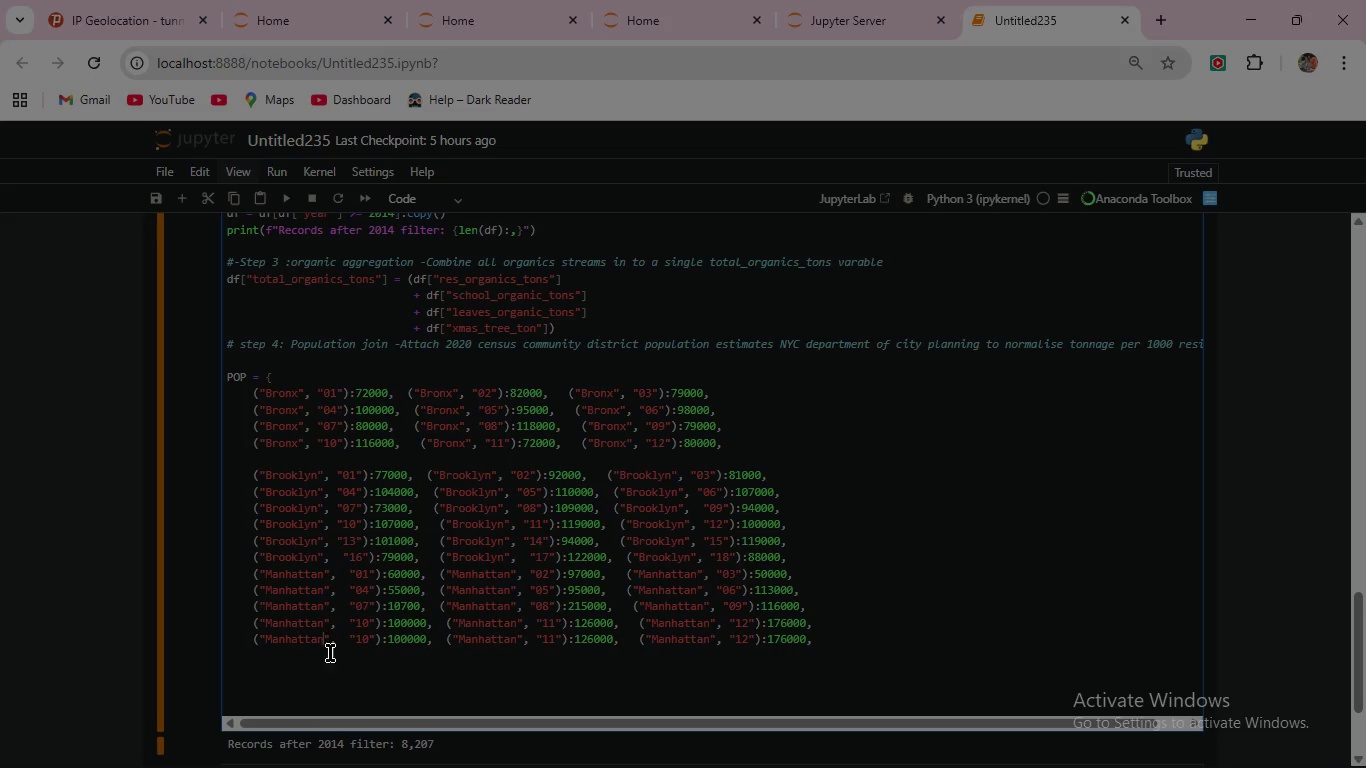 
left_click([326, 640])
 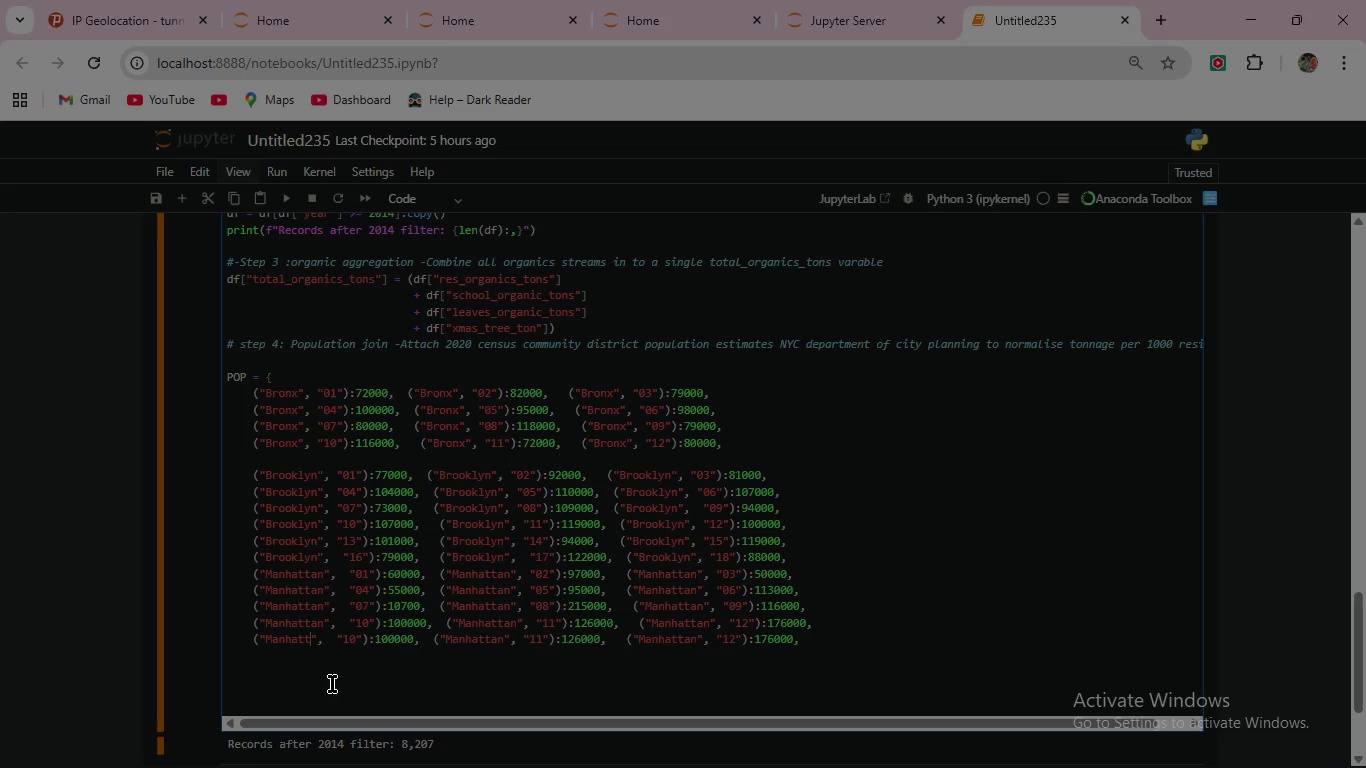 
key(Backspace)
key(Backspace)
key(Backspace)
key(Backspace)
key(Backspace)
key(Backspace)
key(Backspace)
key(Backspace)
key(Backspace)
type(Queens)
 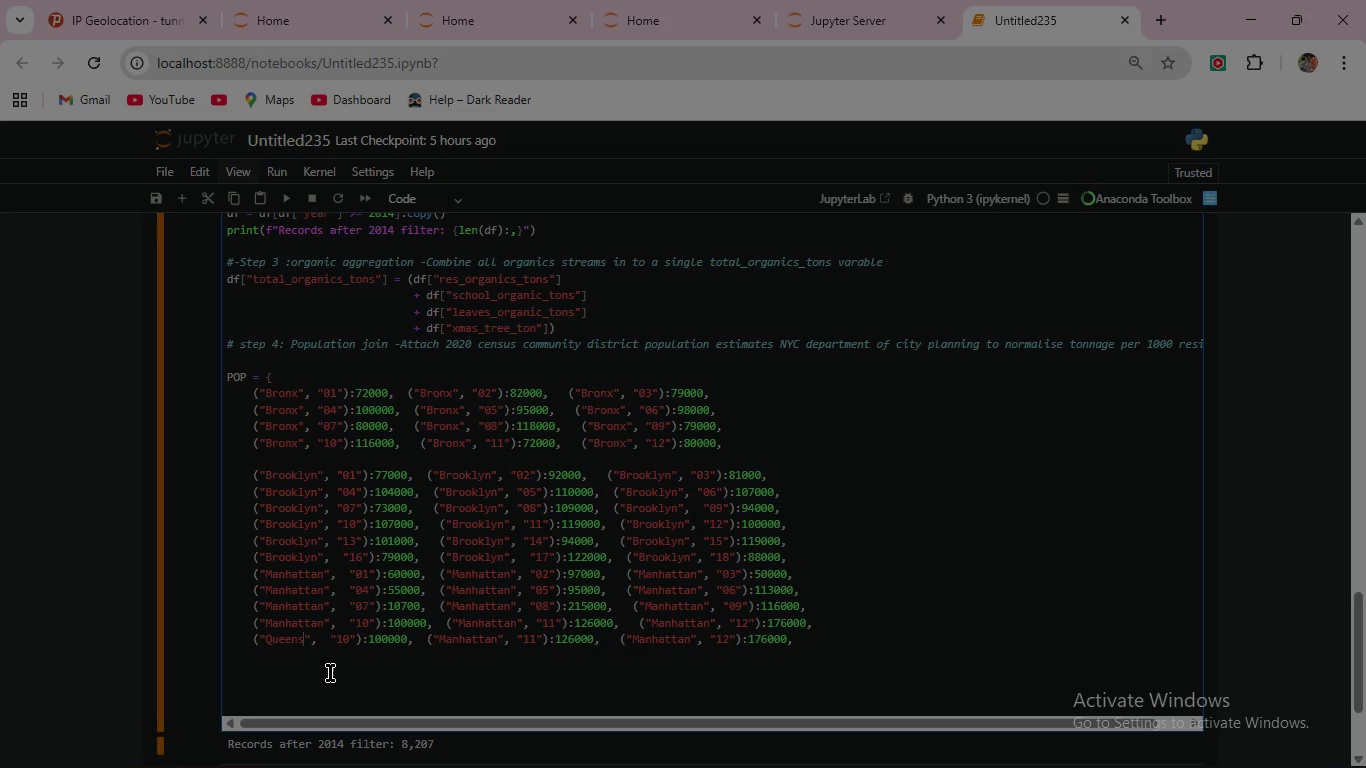 
left_click([350, 642])
 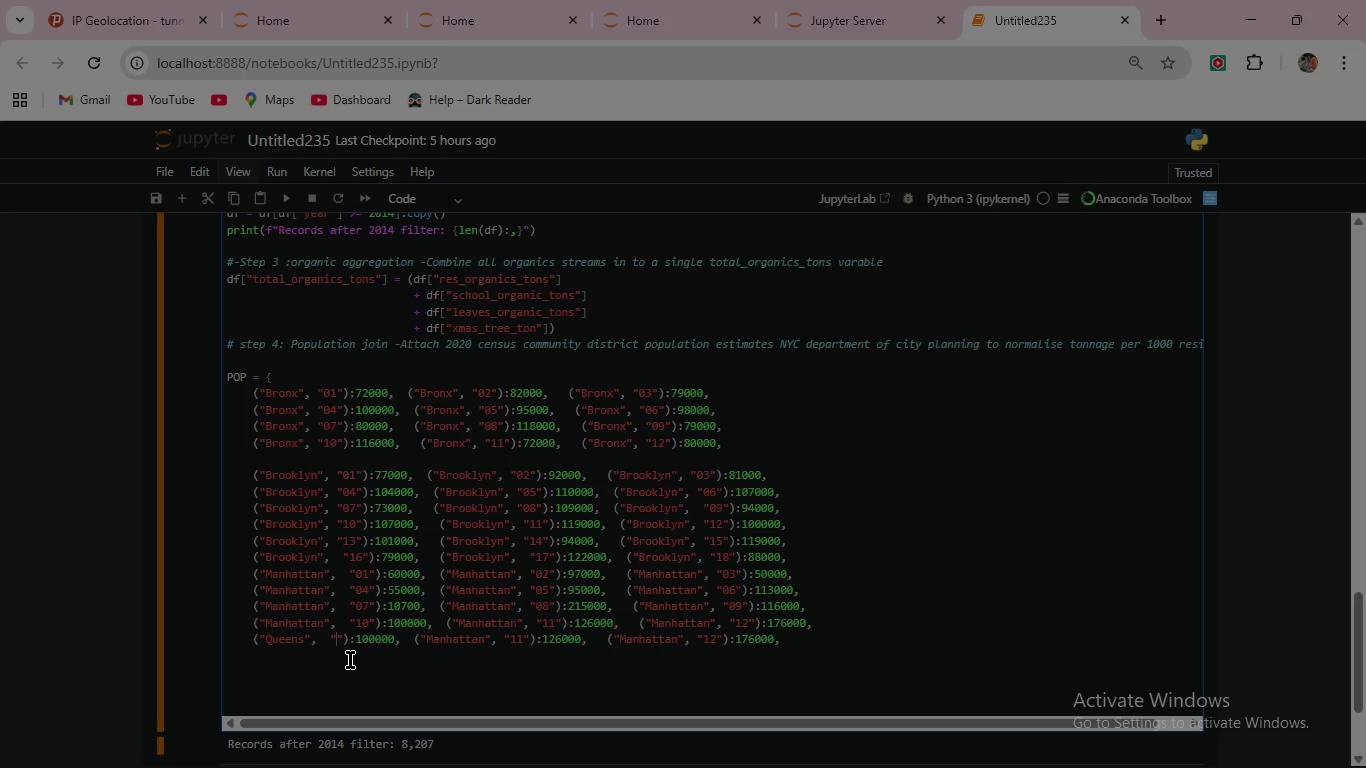 
key(Backspace)
key(Backspace)
type(01)
 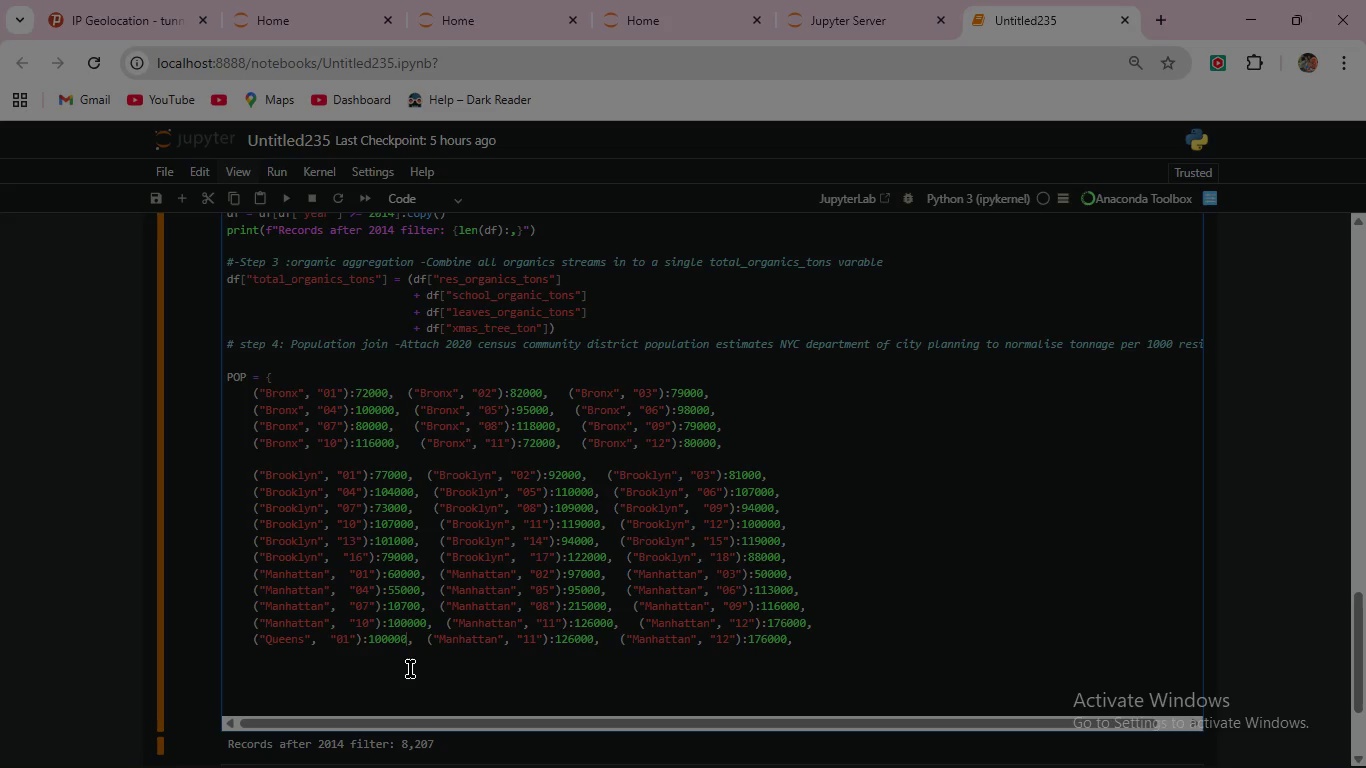 
left_click([410, 642])
 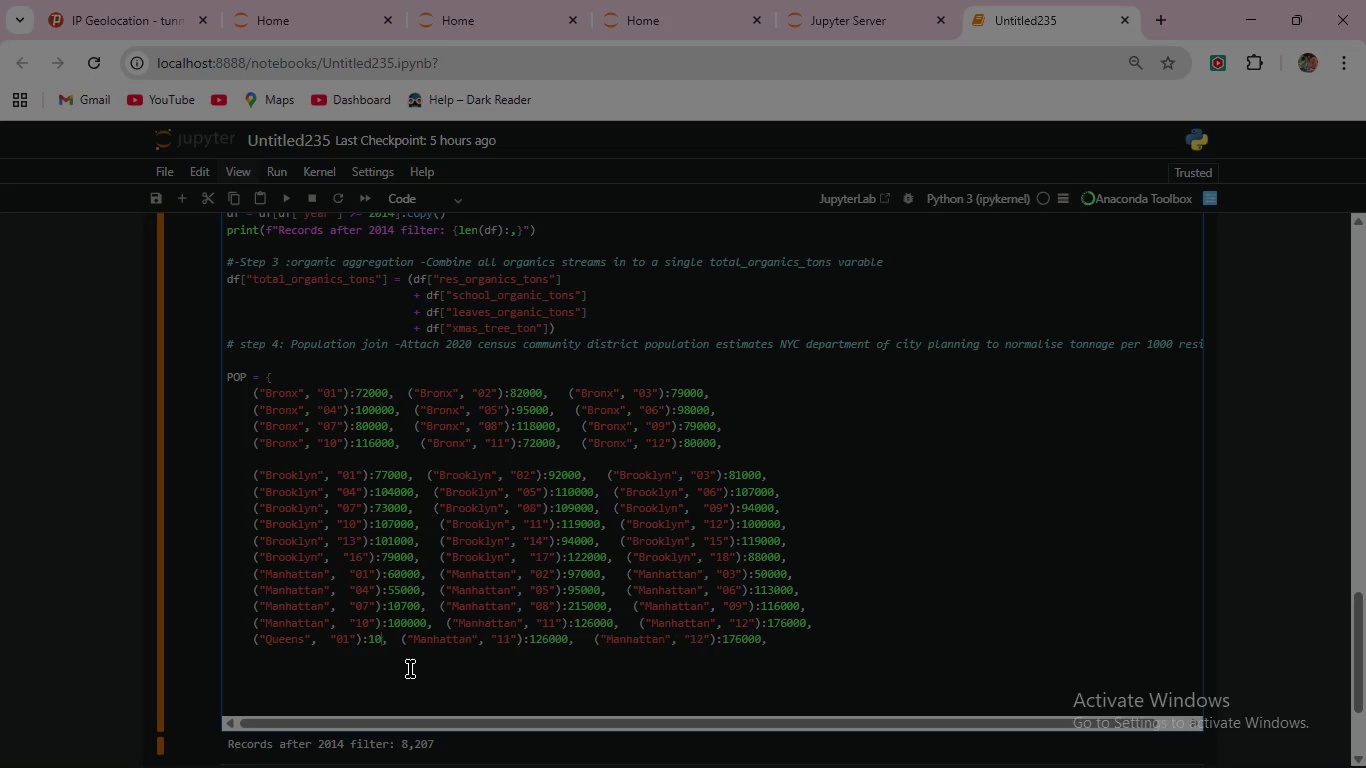 
key(Backspace)
key(Backspace)
key(Backspace)
key(Backspace)
key(Backspace)
key(Backspace)
type(177000)
 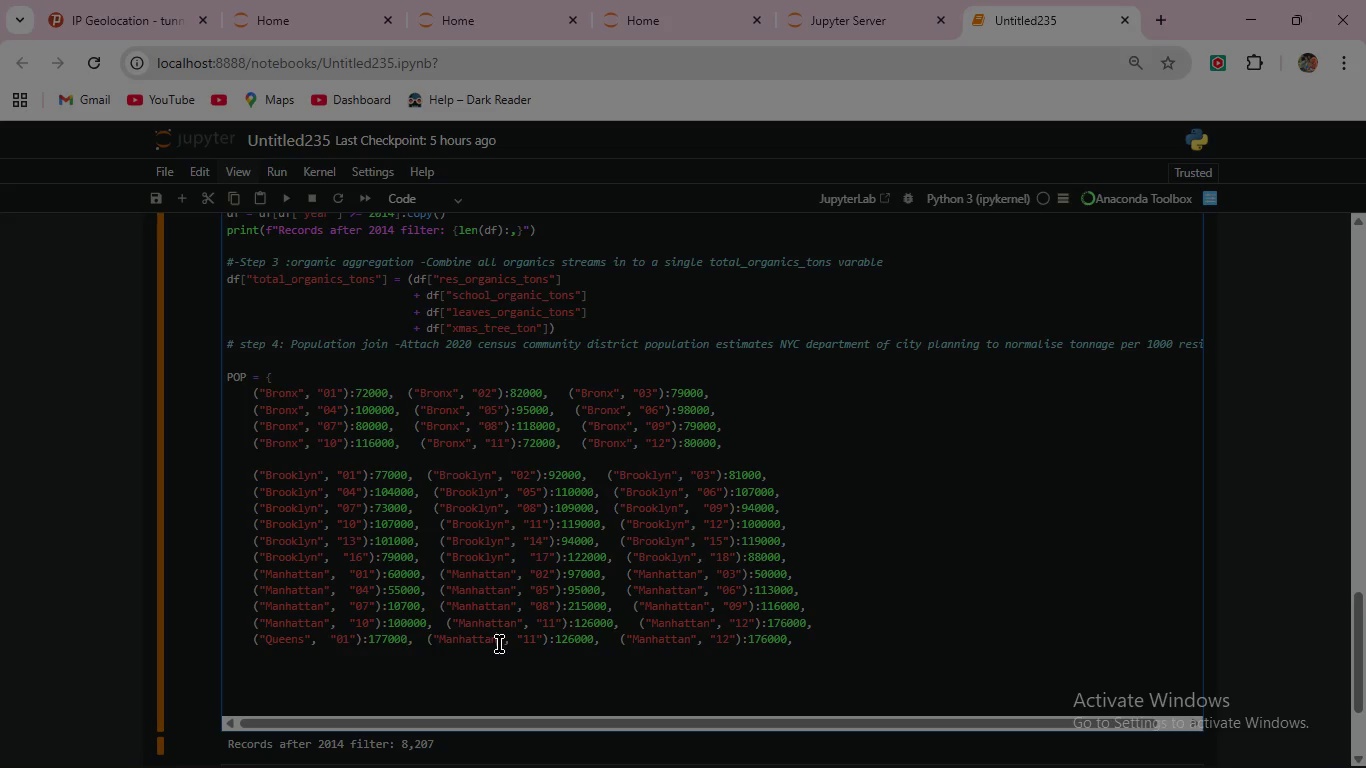 
left_click([499, 644])
 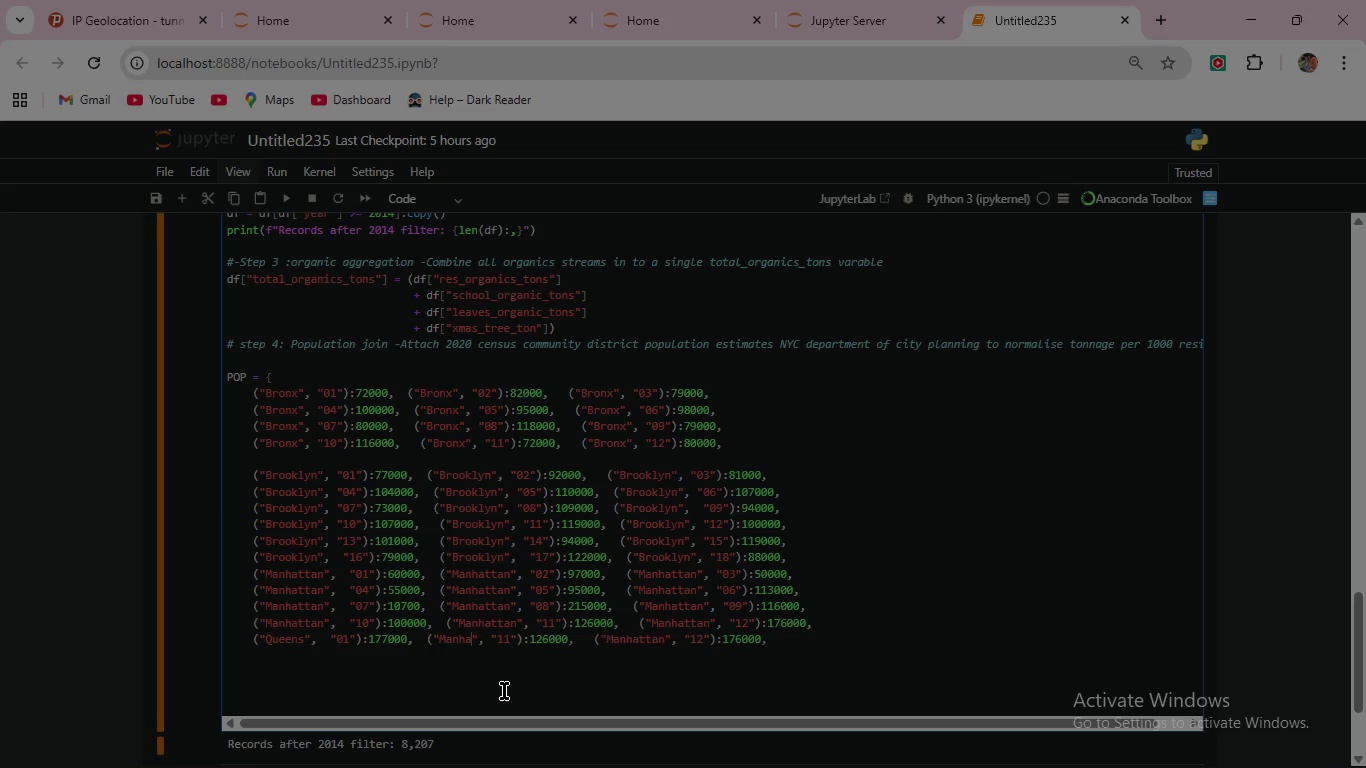 
key(Backspace)
key(Backspace)
key(Backspace)
key(Backspace)
key(Backspace)
key(Backspace)
key(Backspace)
key(Backspace)
key(Backspace)
type(Queens)
 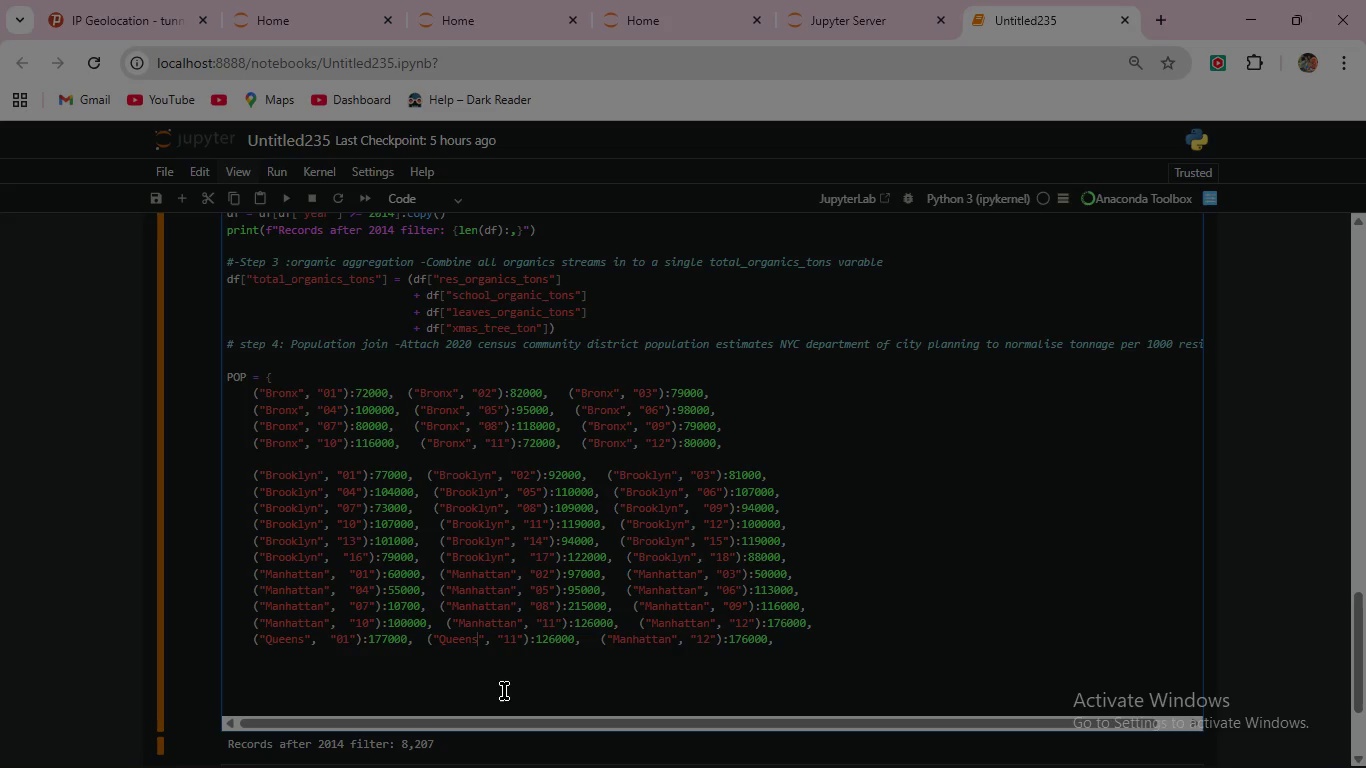 
wait(6.8)
 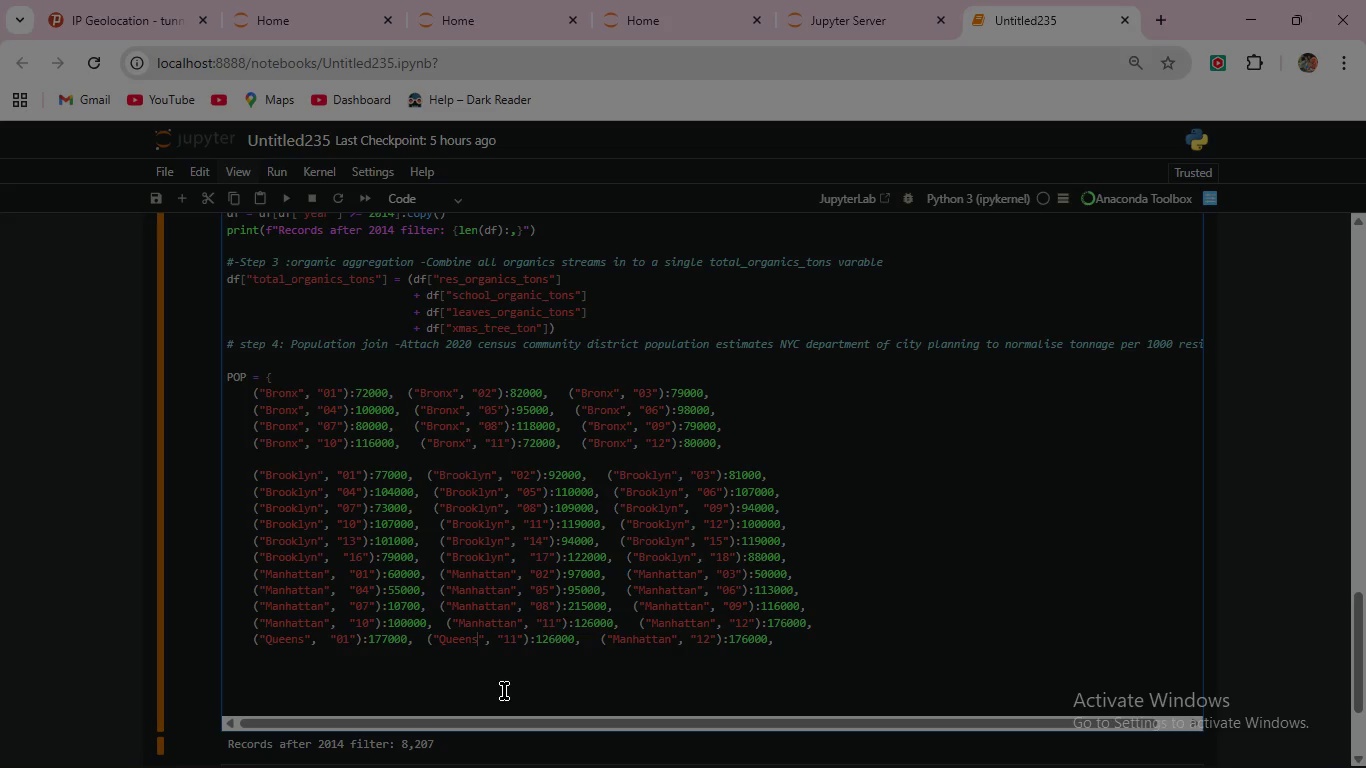 
left_click([517, 643])
 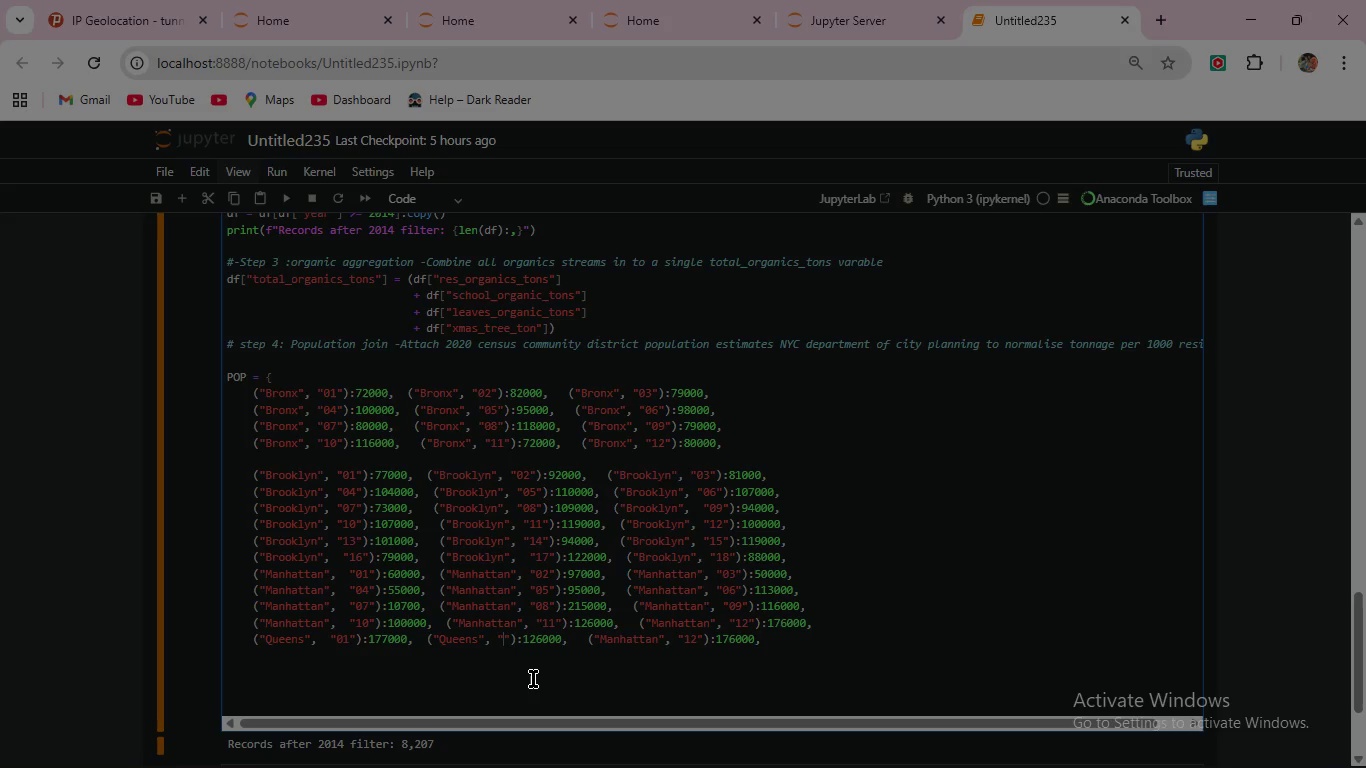 
key(Backspace)
key(Backspace)
type(02)
 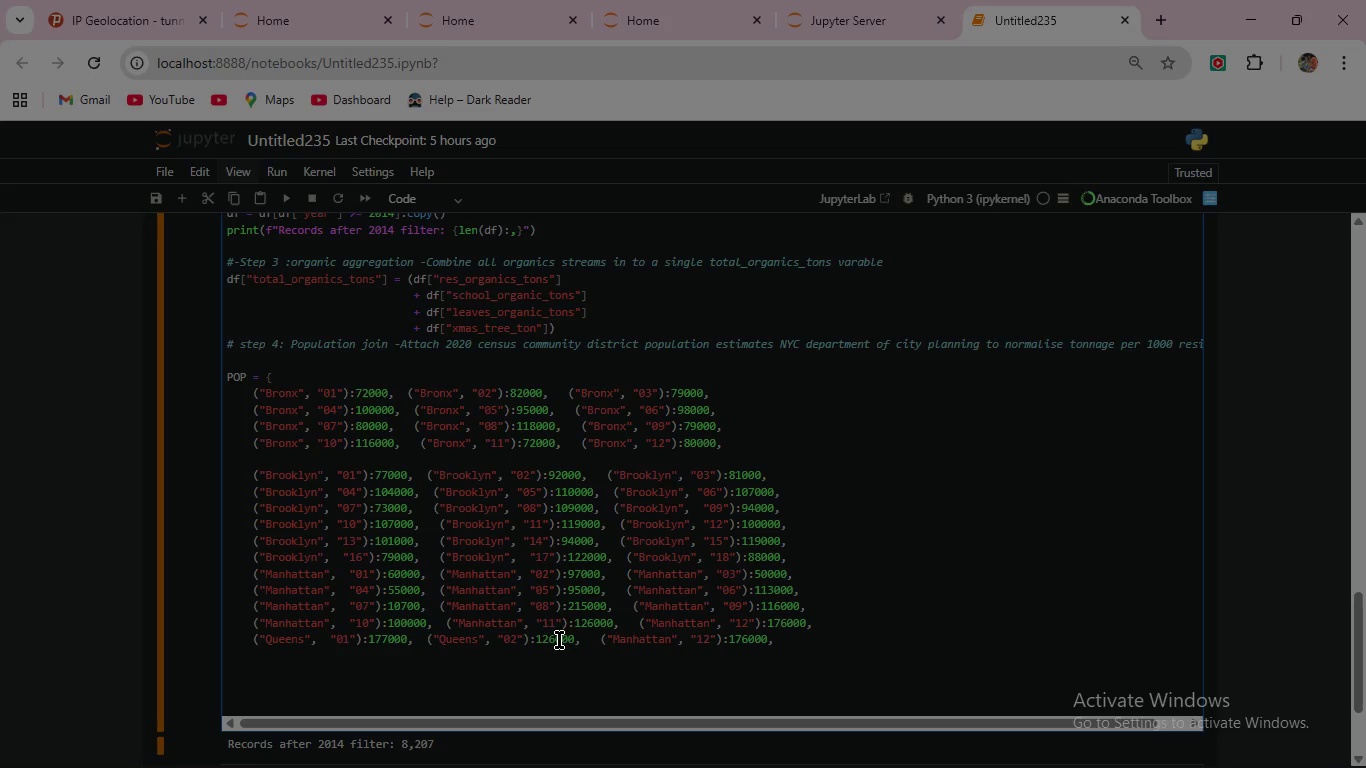 
left_click([559, 640])
 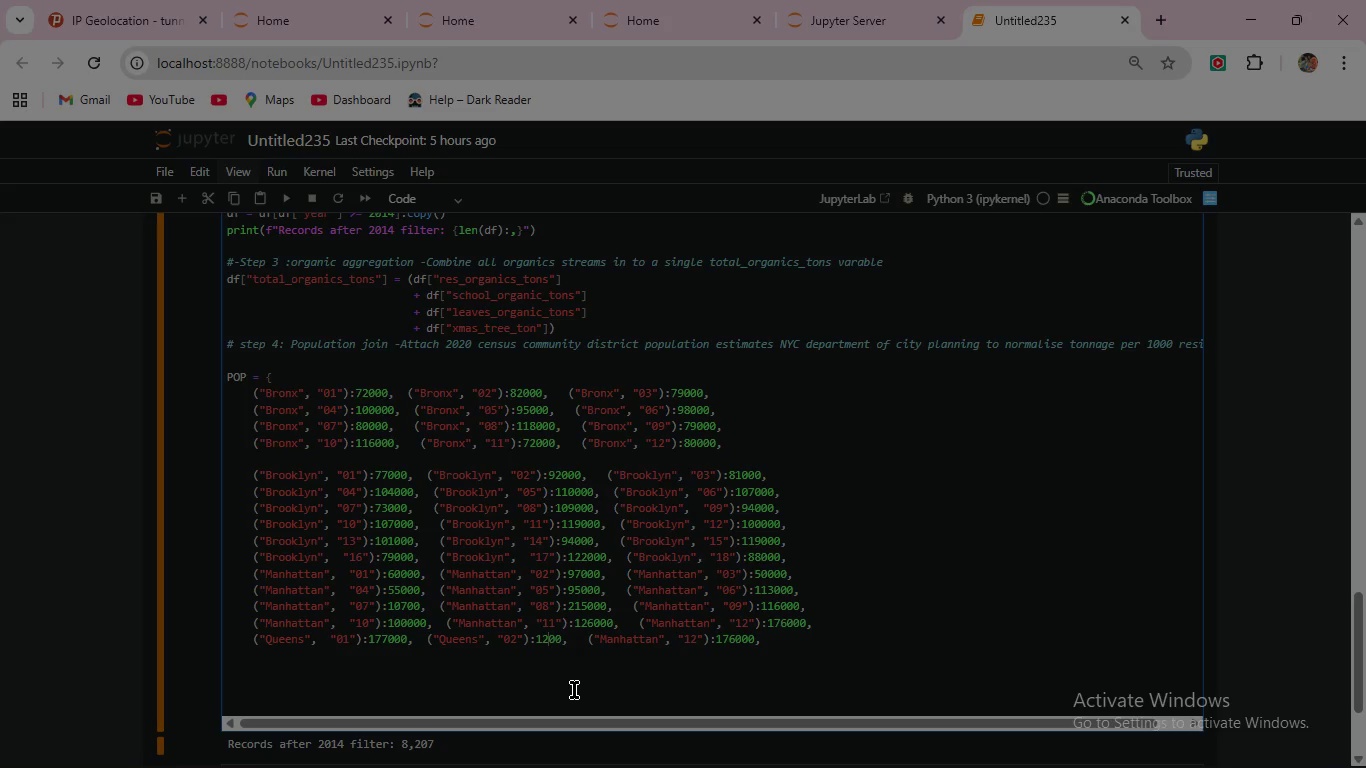 
key(Backspace)
key(Backspace)
key(Backspace)
type(62)
 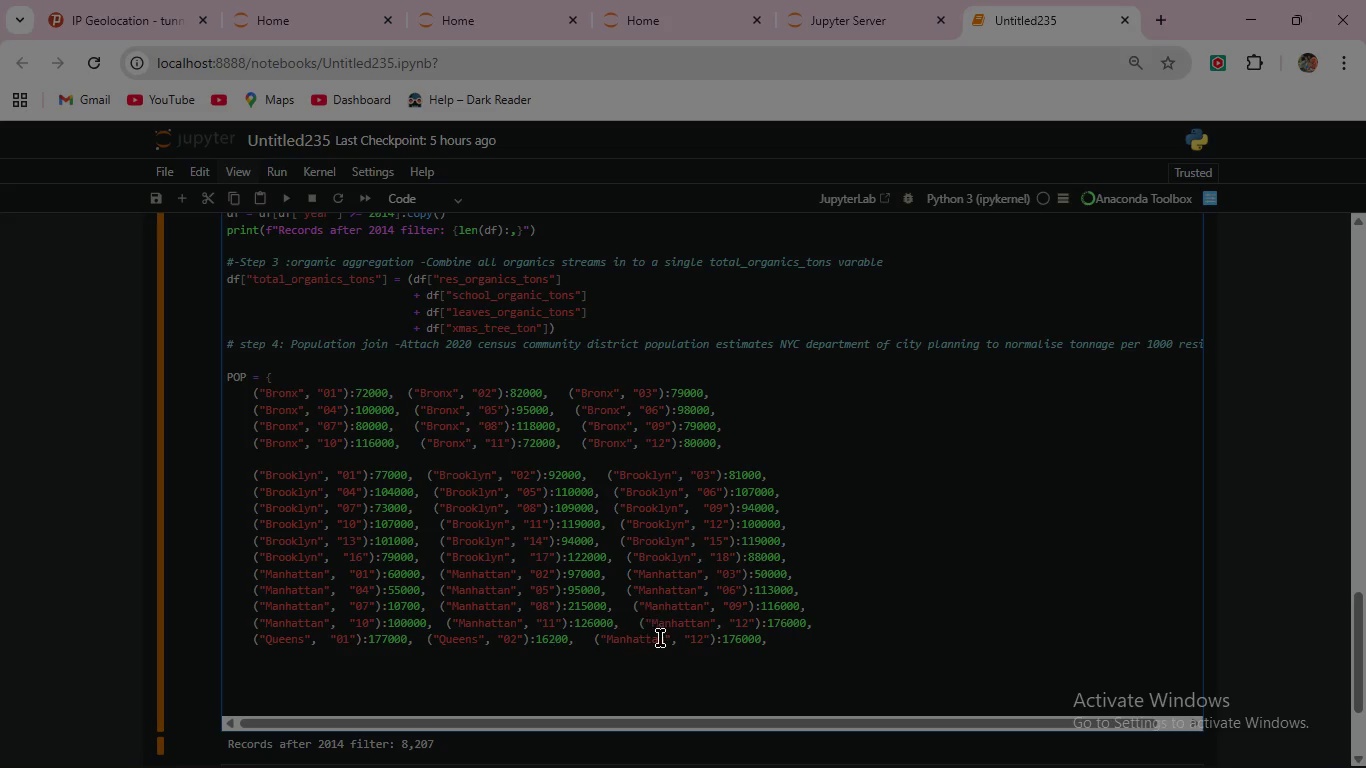 
wait(7.52)
 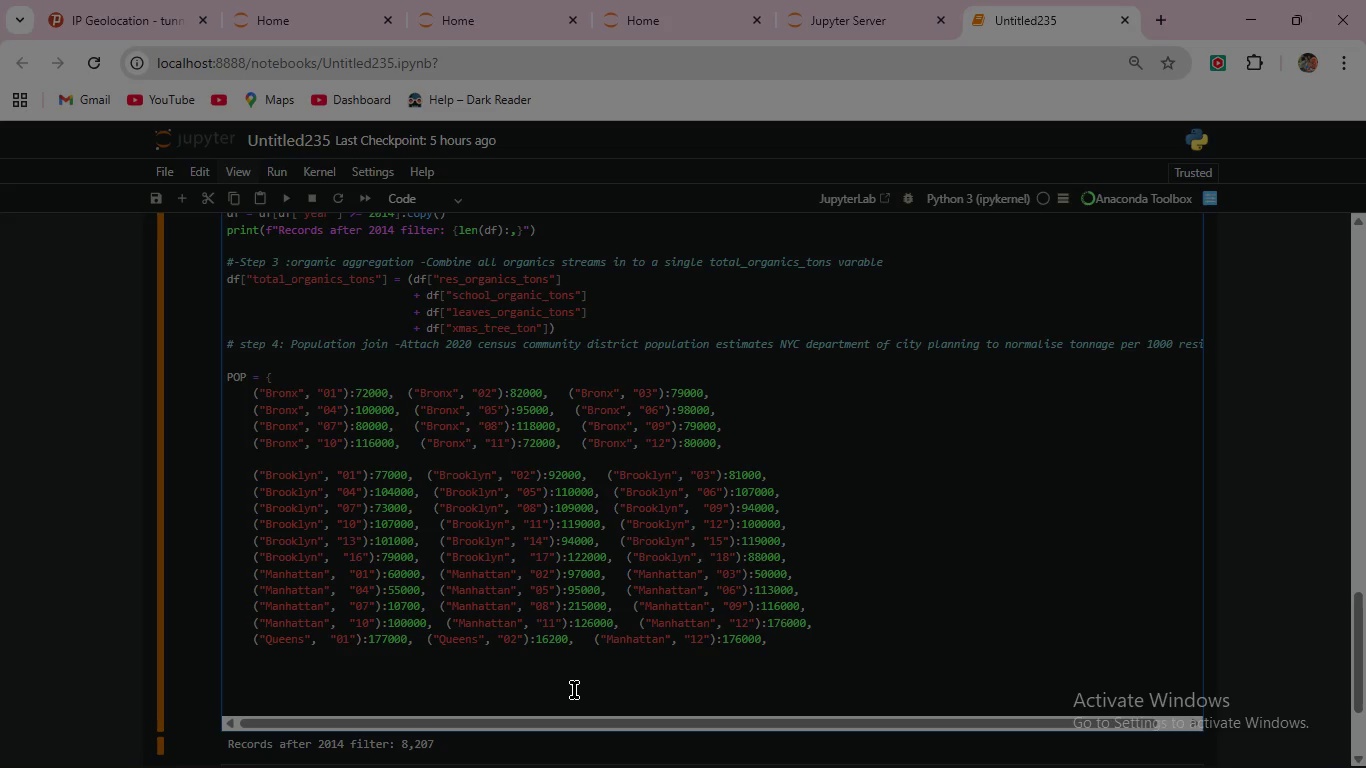 
left_click([669, 642])
 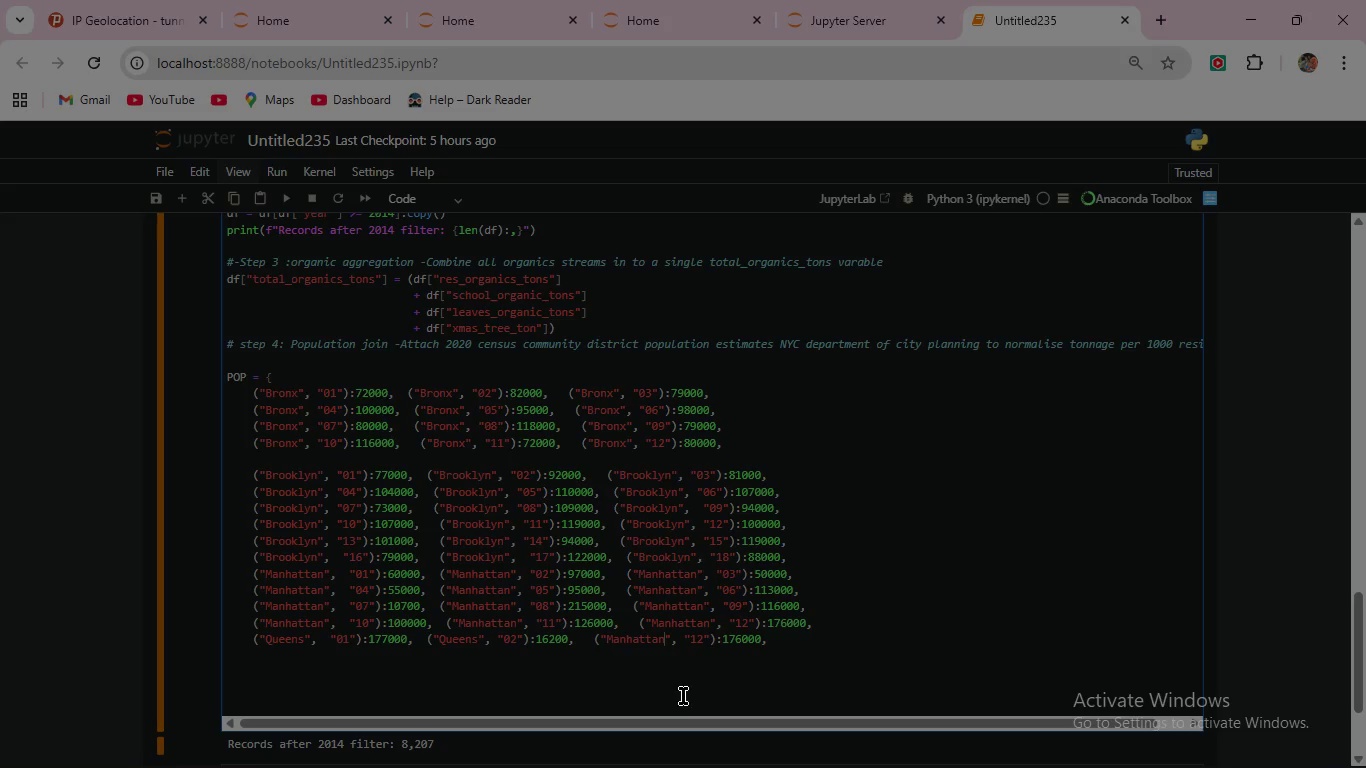 
left_click([665, 641])
 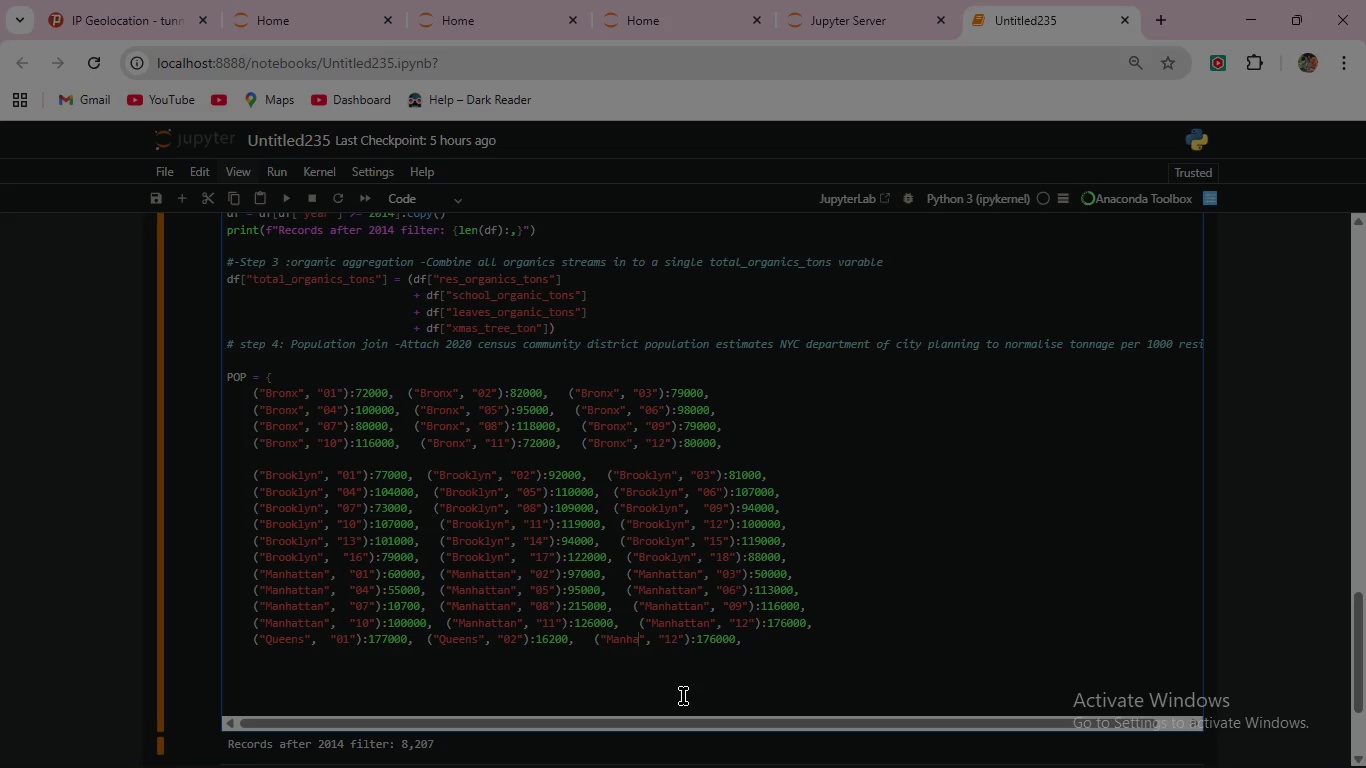 
key(Backspace)
key(Backspace)
key(Backspace)
key(Backspace)
key(Backspace)
key(Backspace)
key(Backspace)
key(Backspace)
key(Backspace)
type(Queens)
 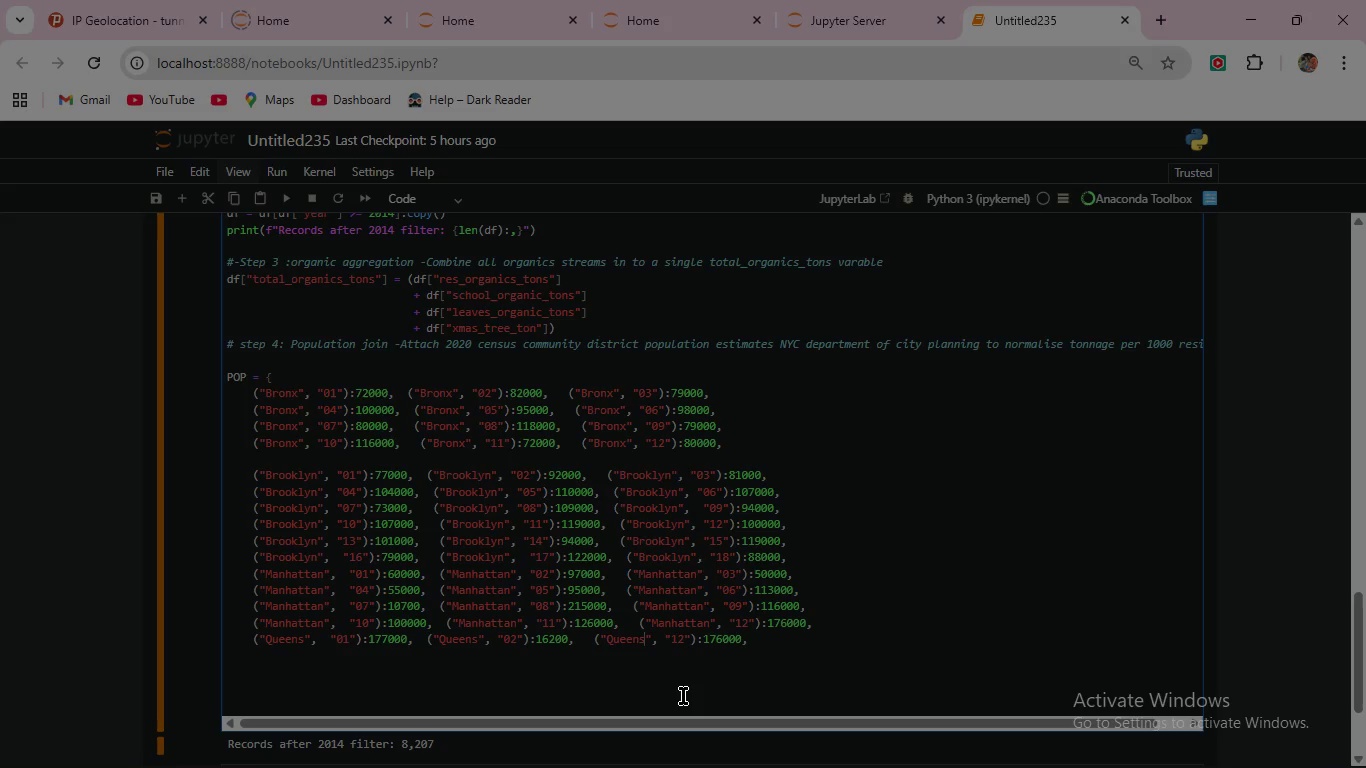 
key(ArrowRight)
 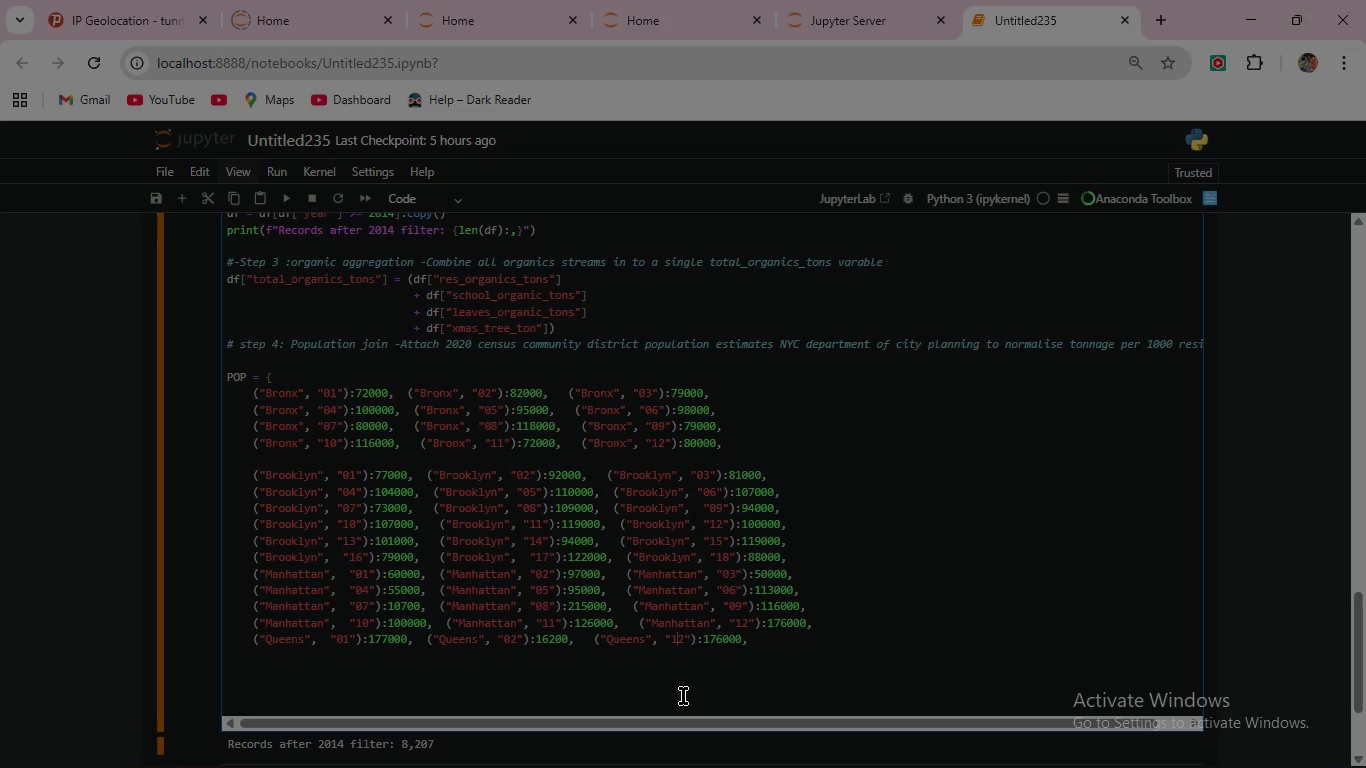 
key(ArrowRight)
 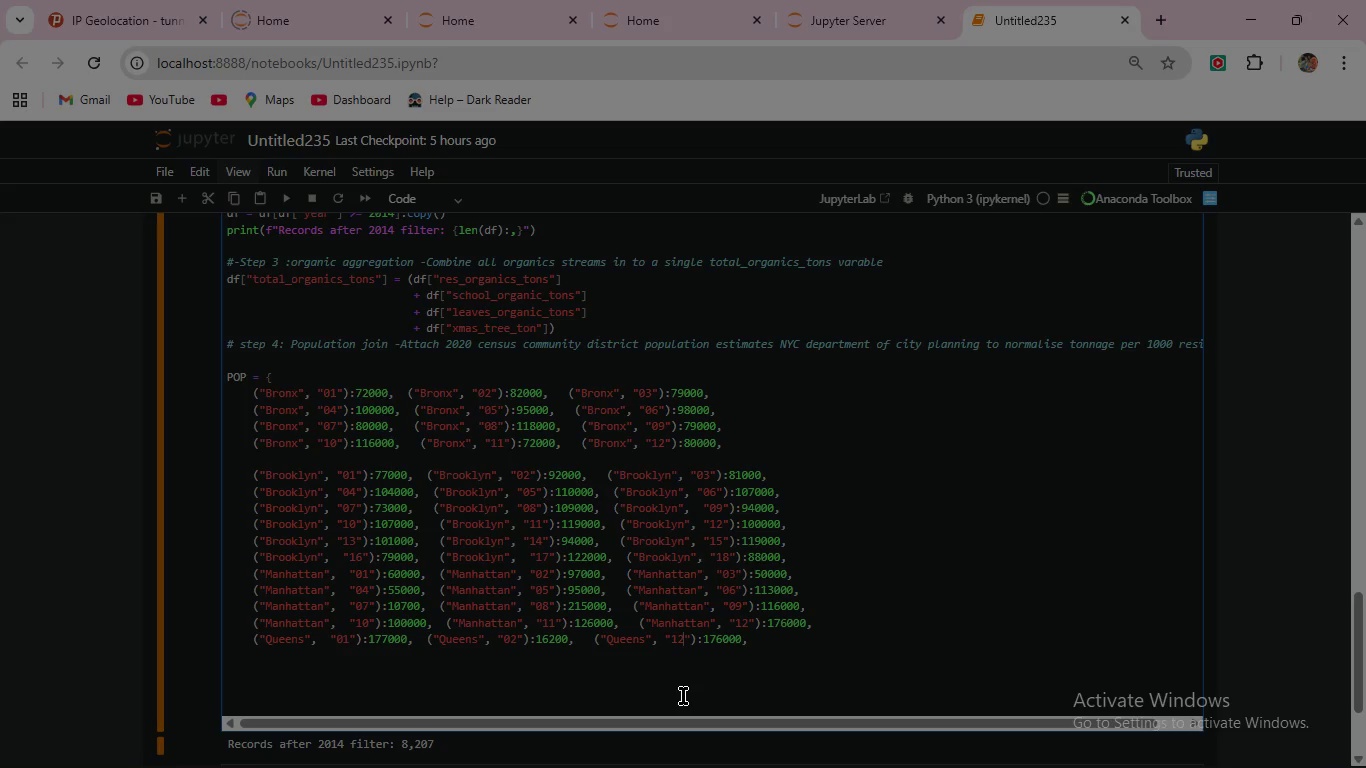 
key(ArrowRight)
 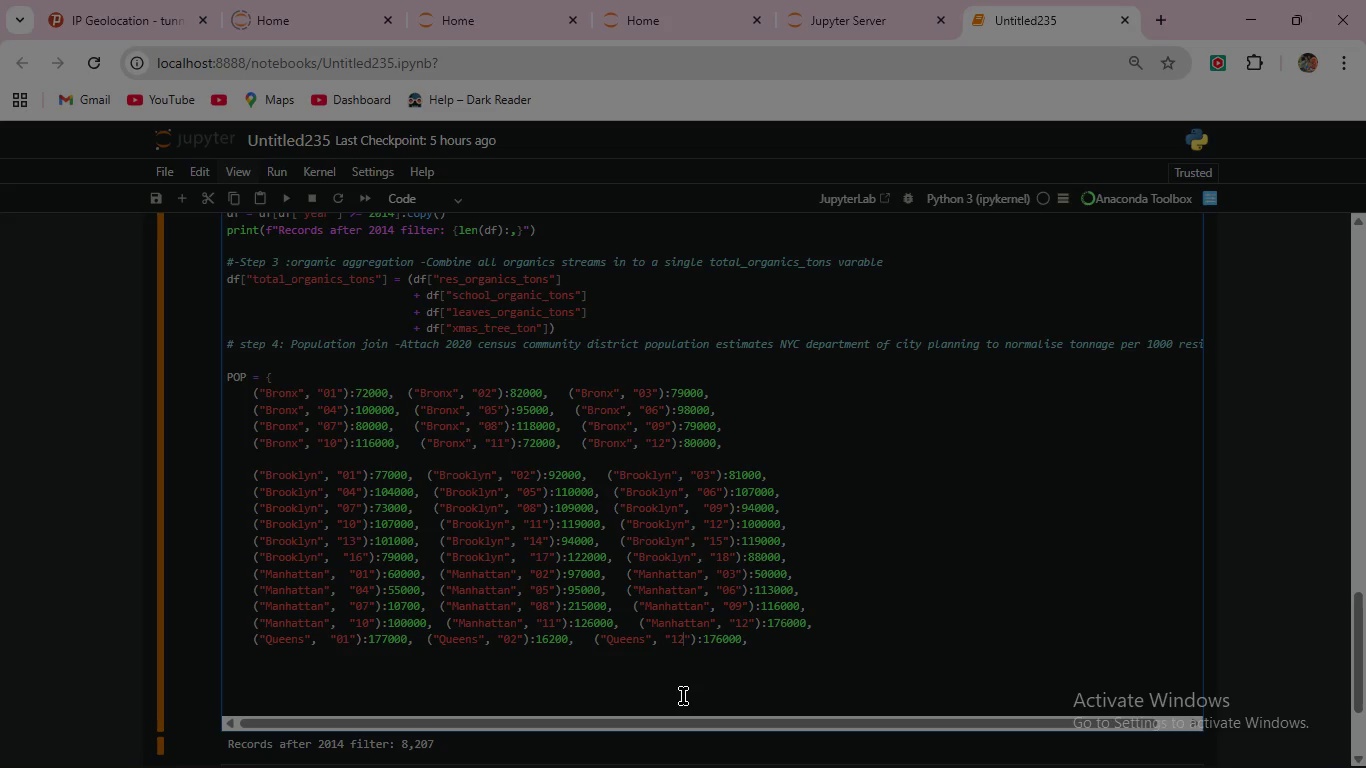 
key(ArrowRight)
 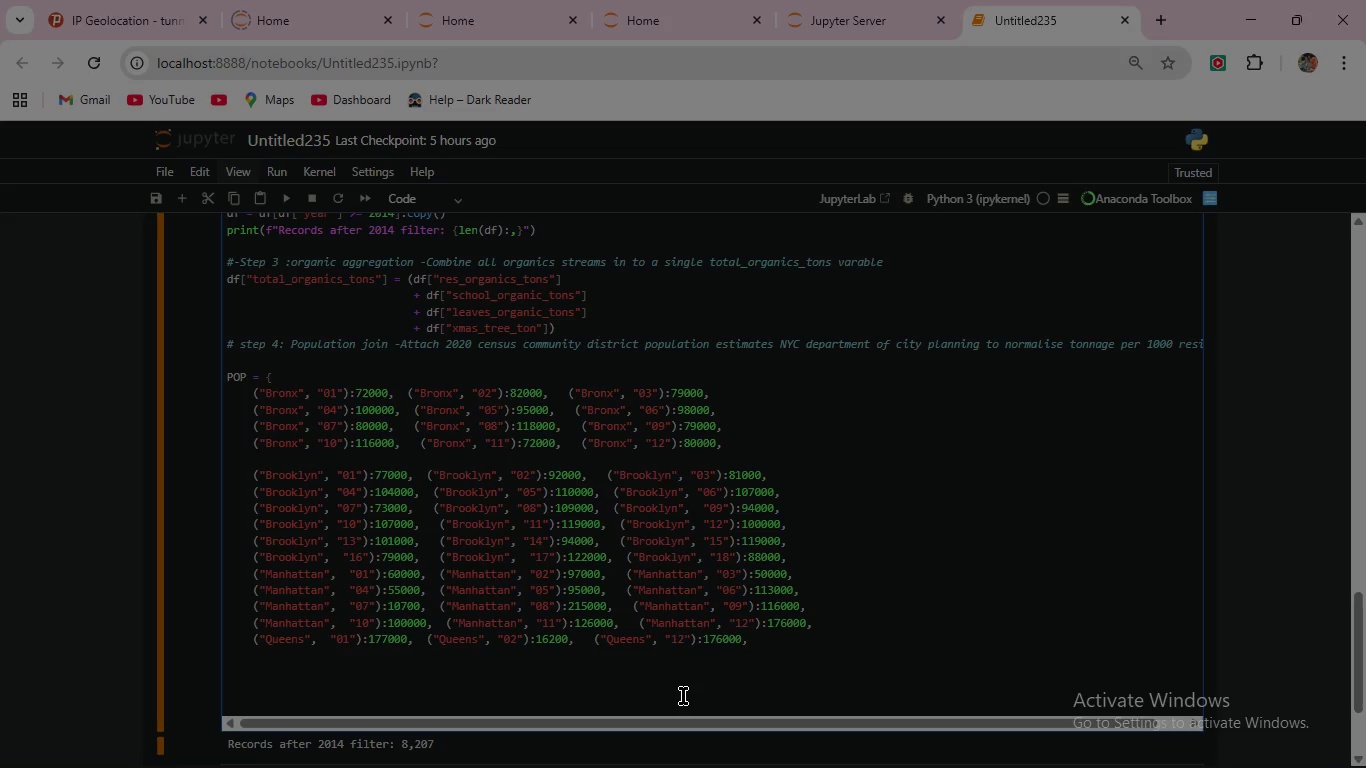 
key(ArrowRight)
 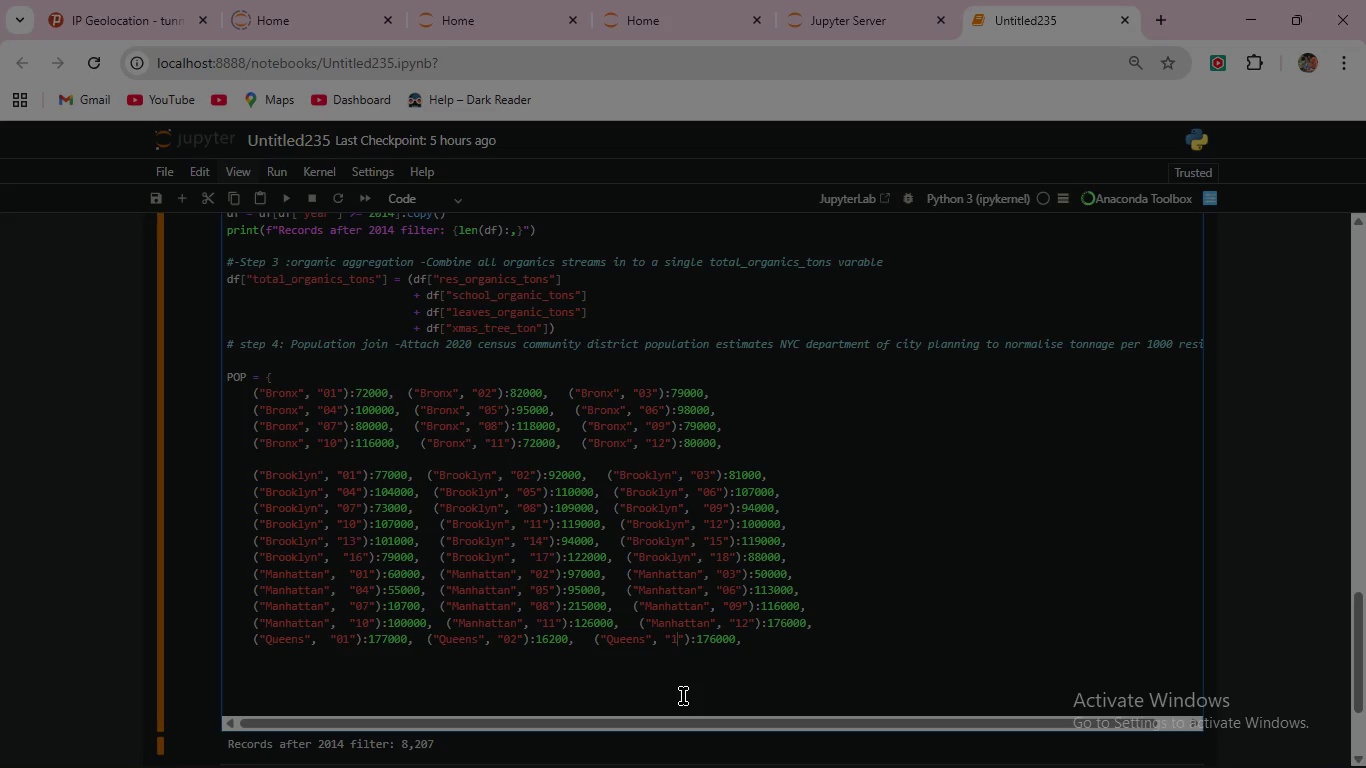 
key(ArrowRight)
 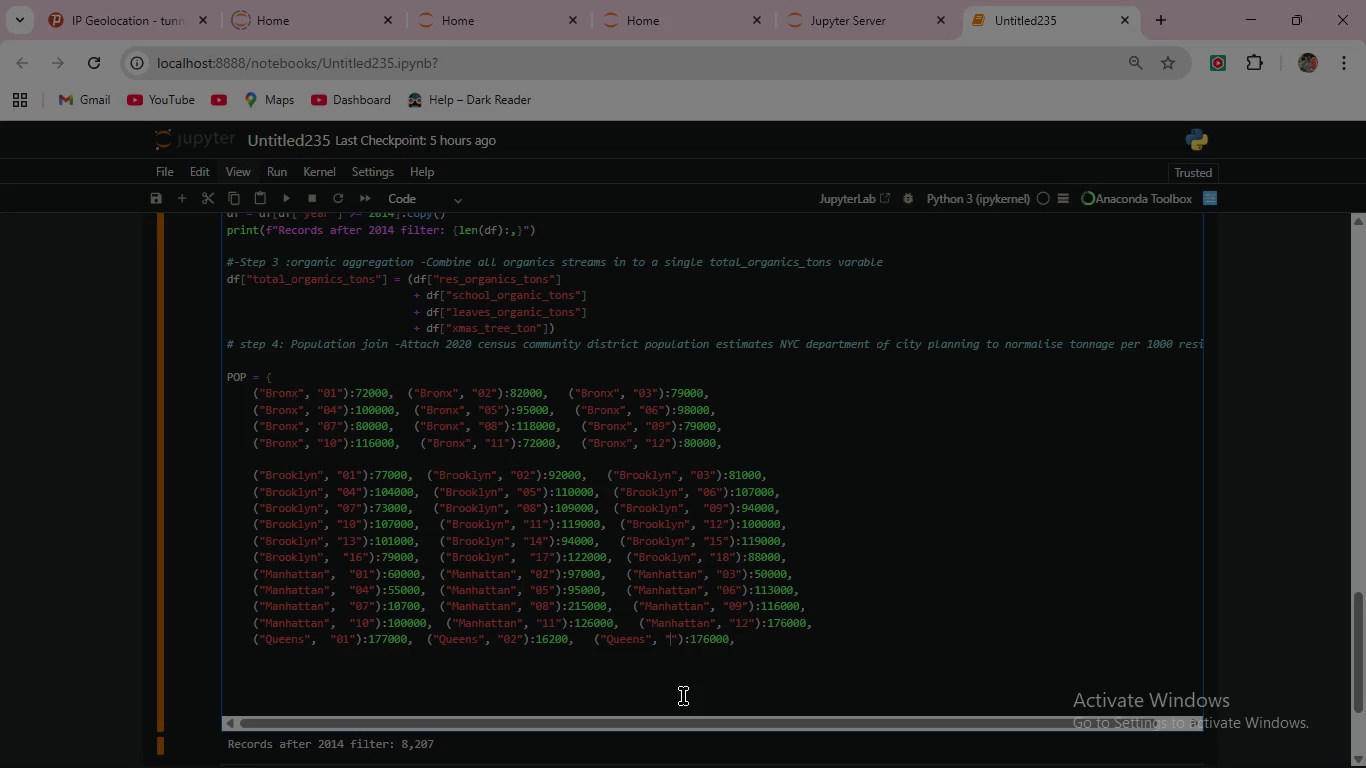 
key(Backspace)
key(Backspace)
type(03)
 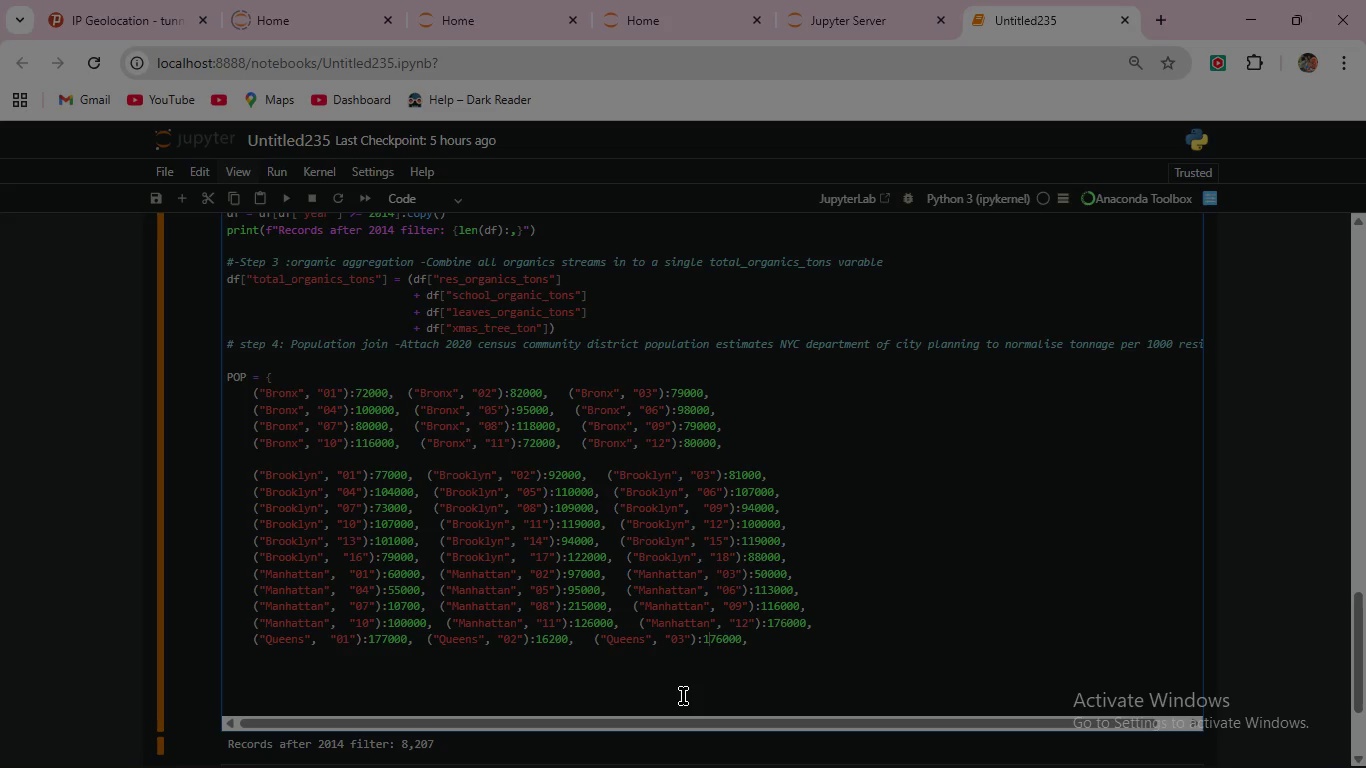 
key(ArrowRight)
 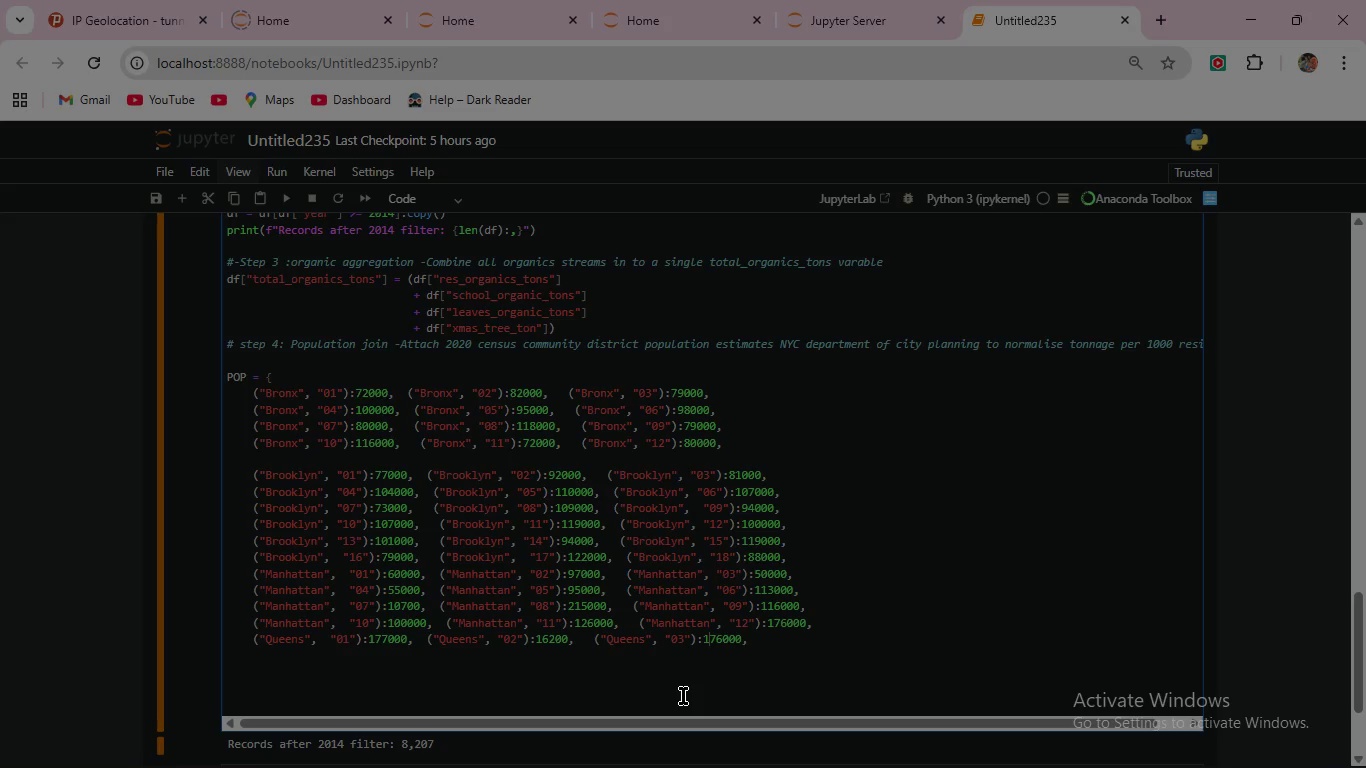 
key(ArrowRight)
 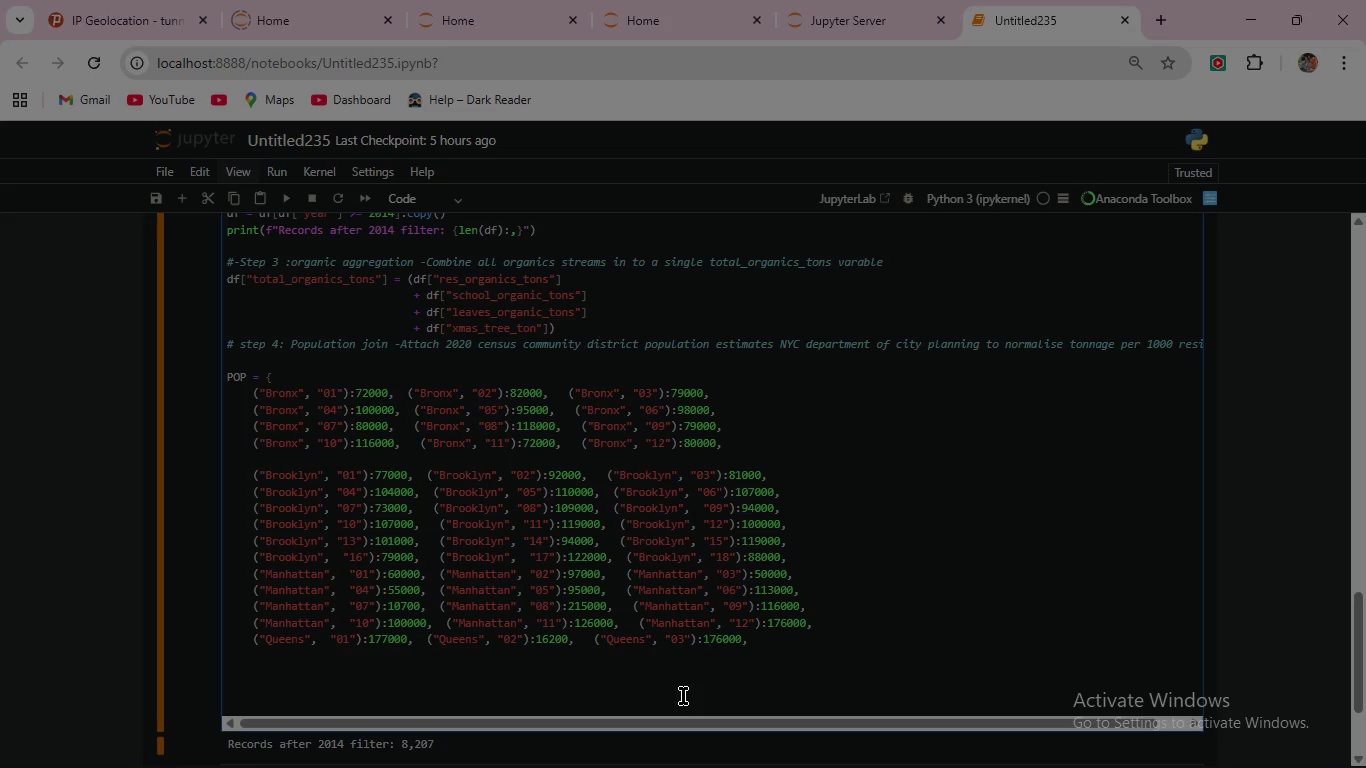 
key(ArrowRight)
 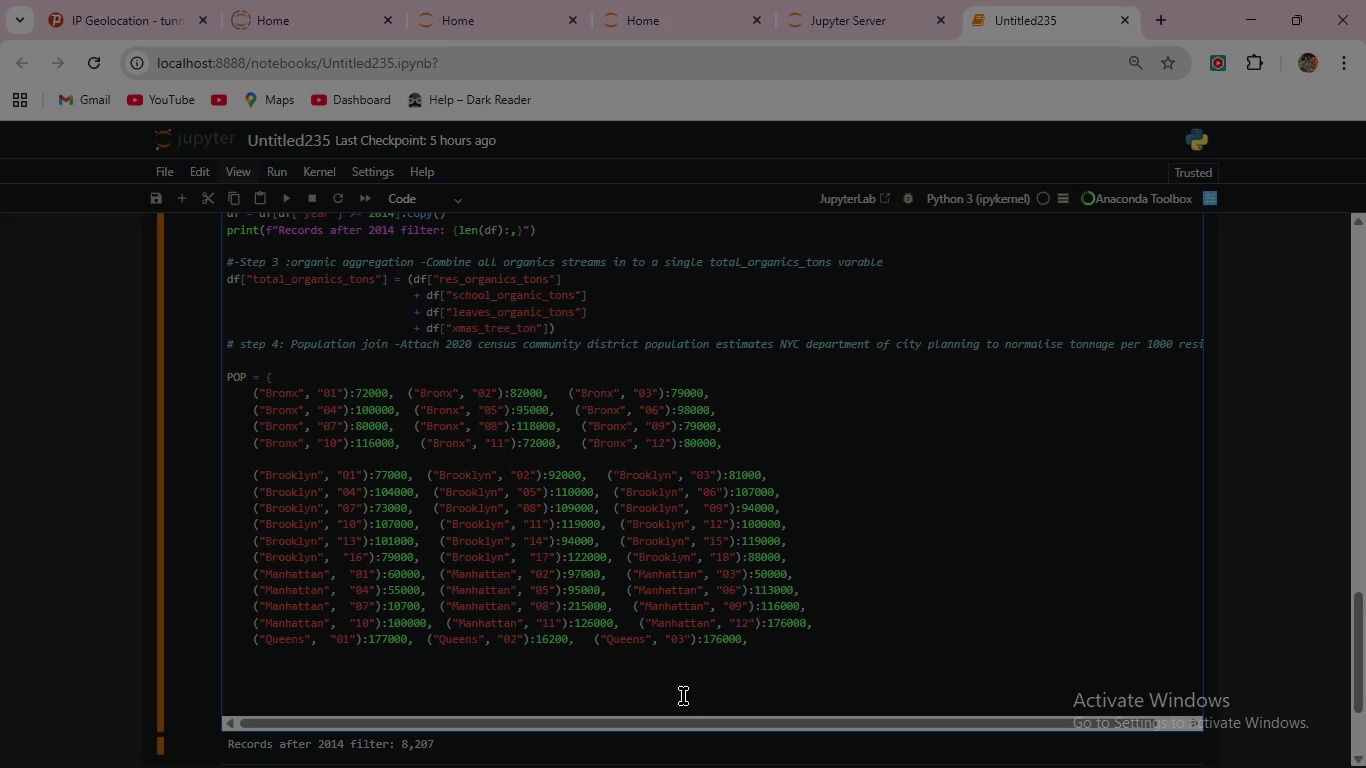 
key(ArrowRight)
 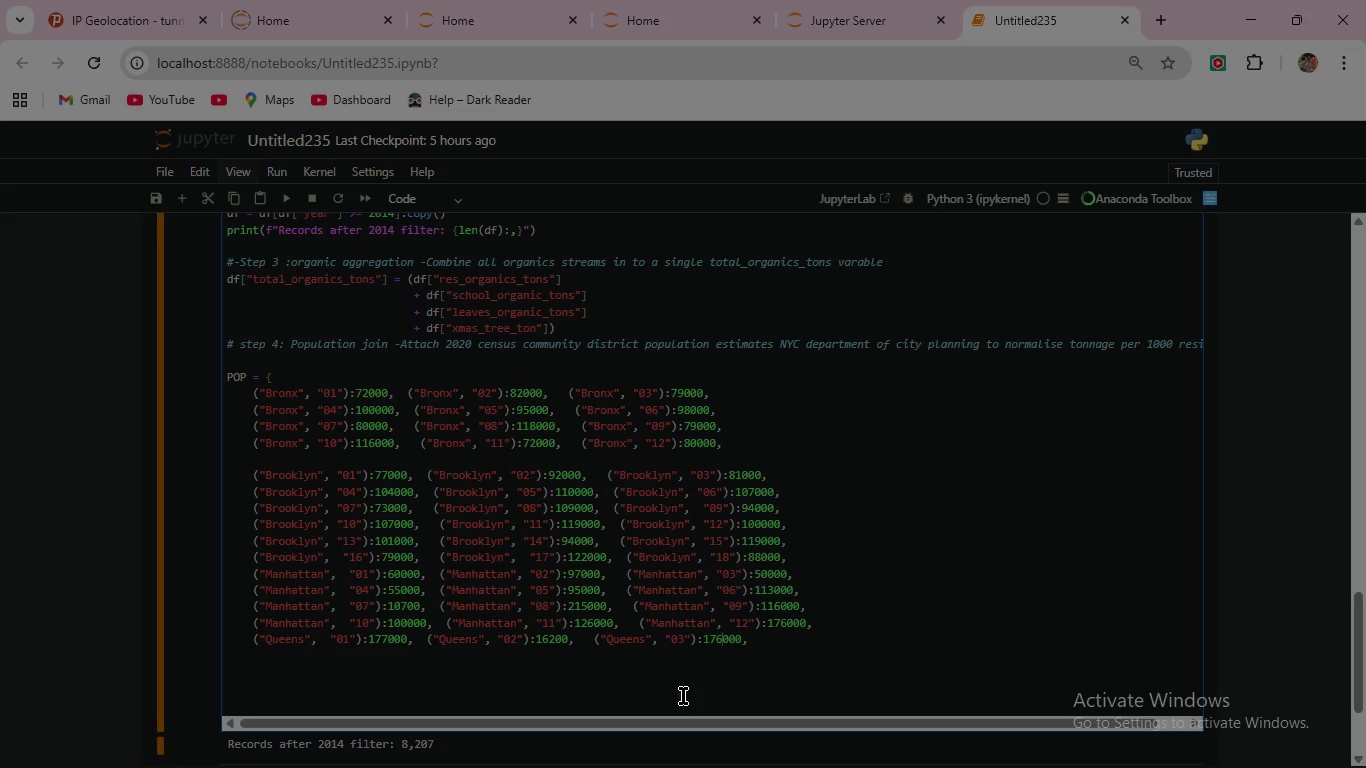 
key(ArrowRight)
 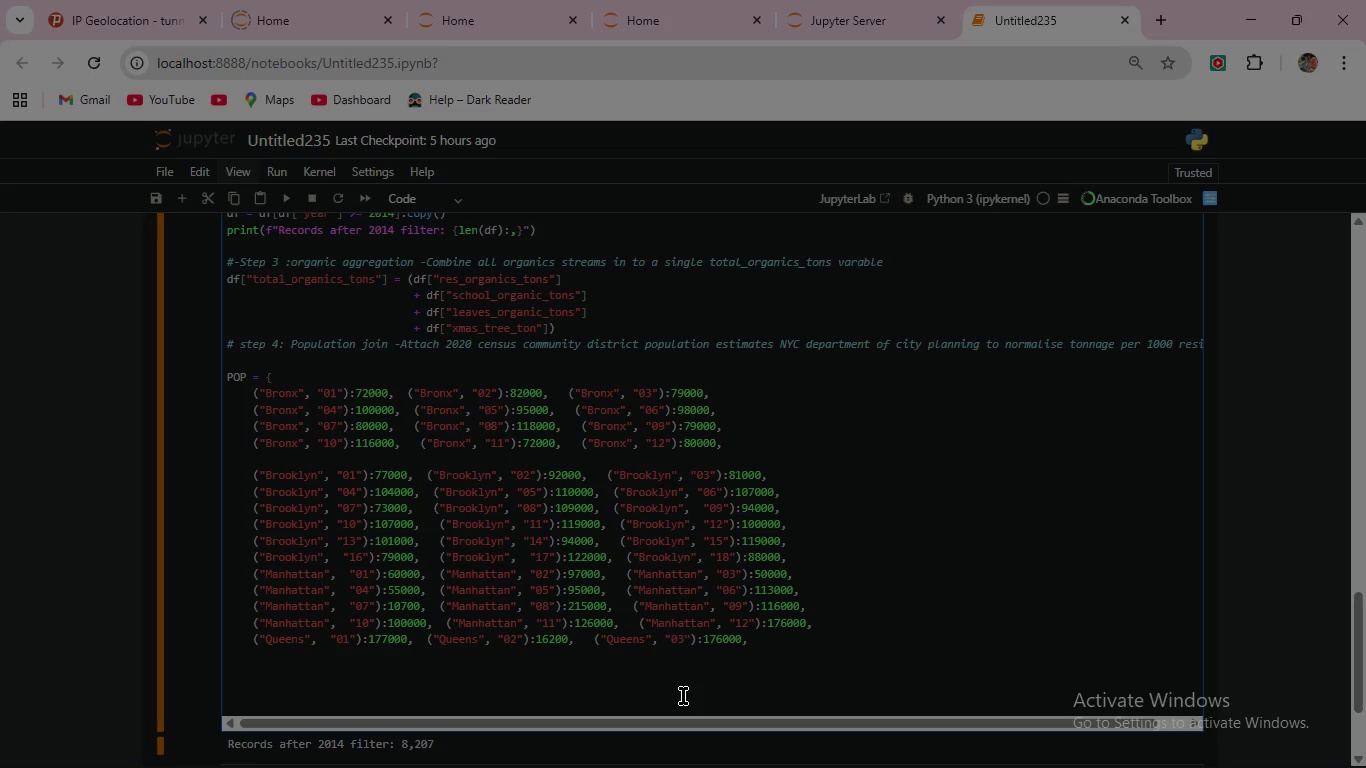 
key(ArrowRight)
 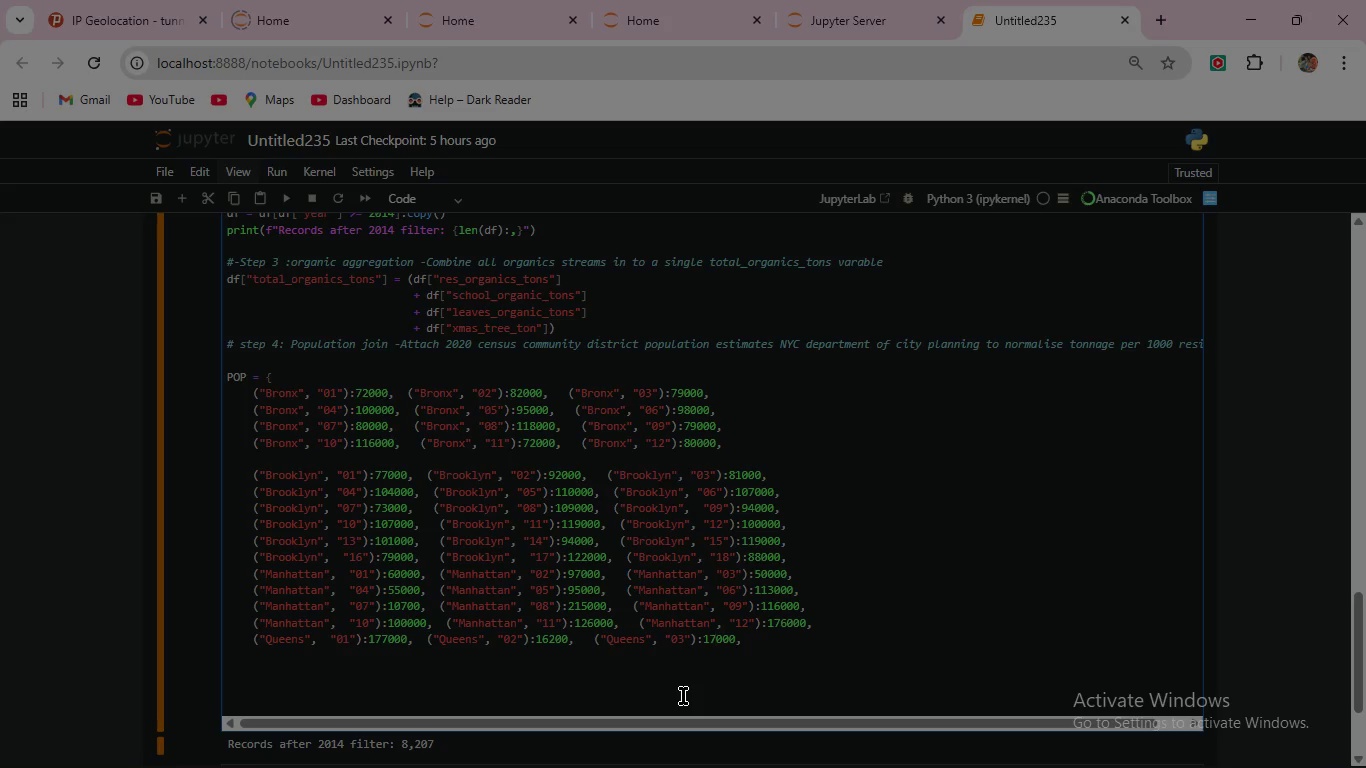 
key(Backspace)
 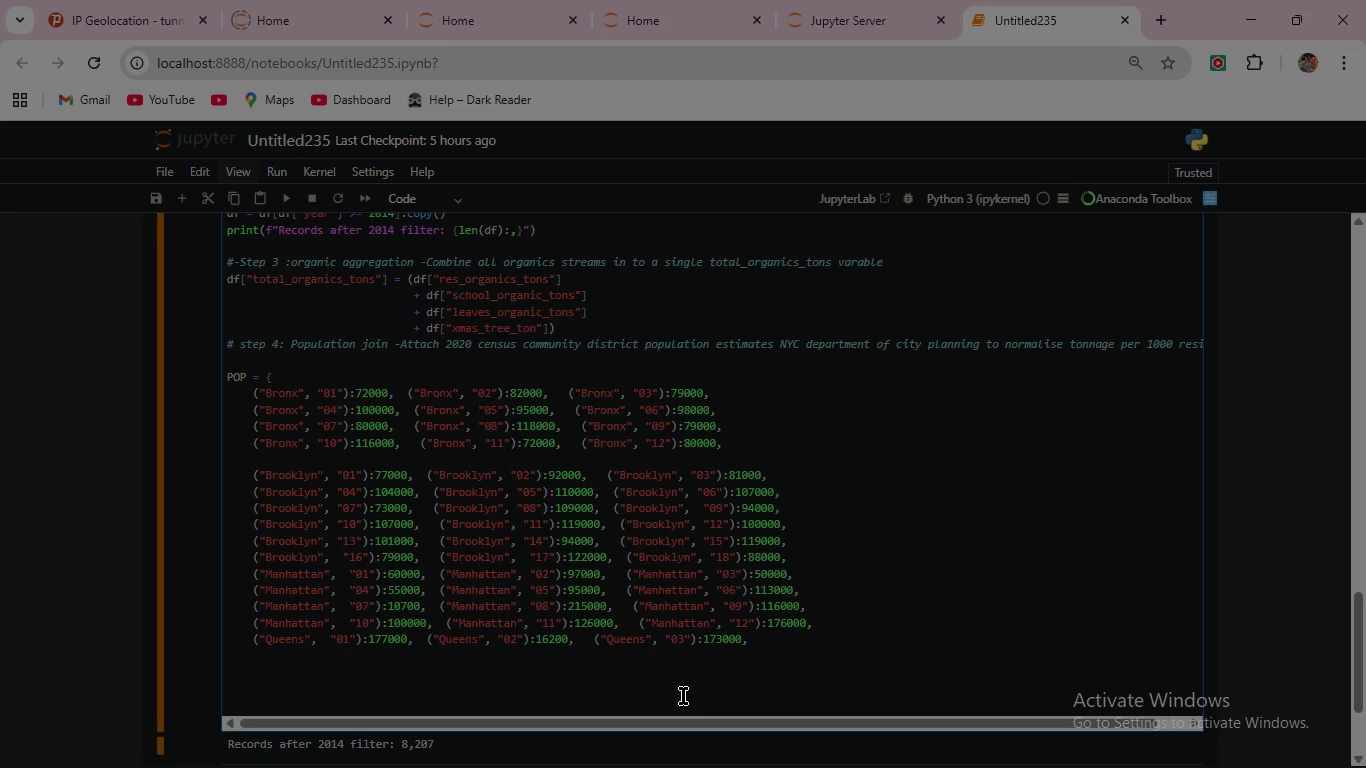 
key(3)
 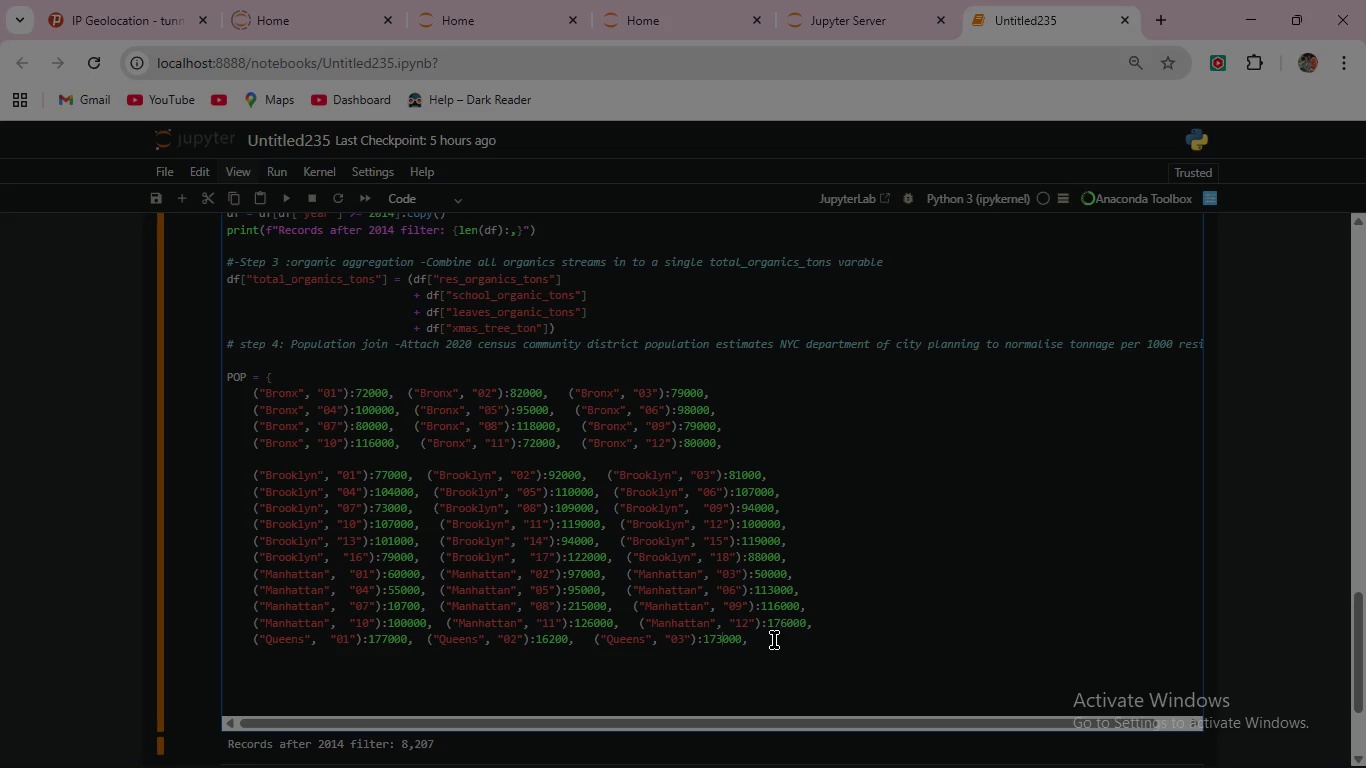 
left_click([774, 640])
 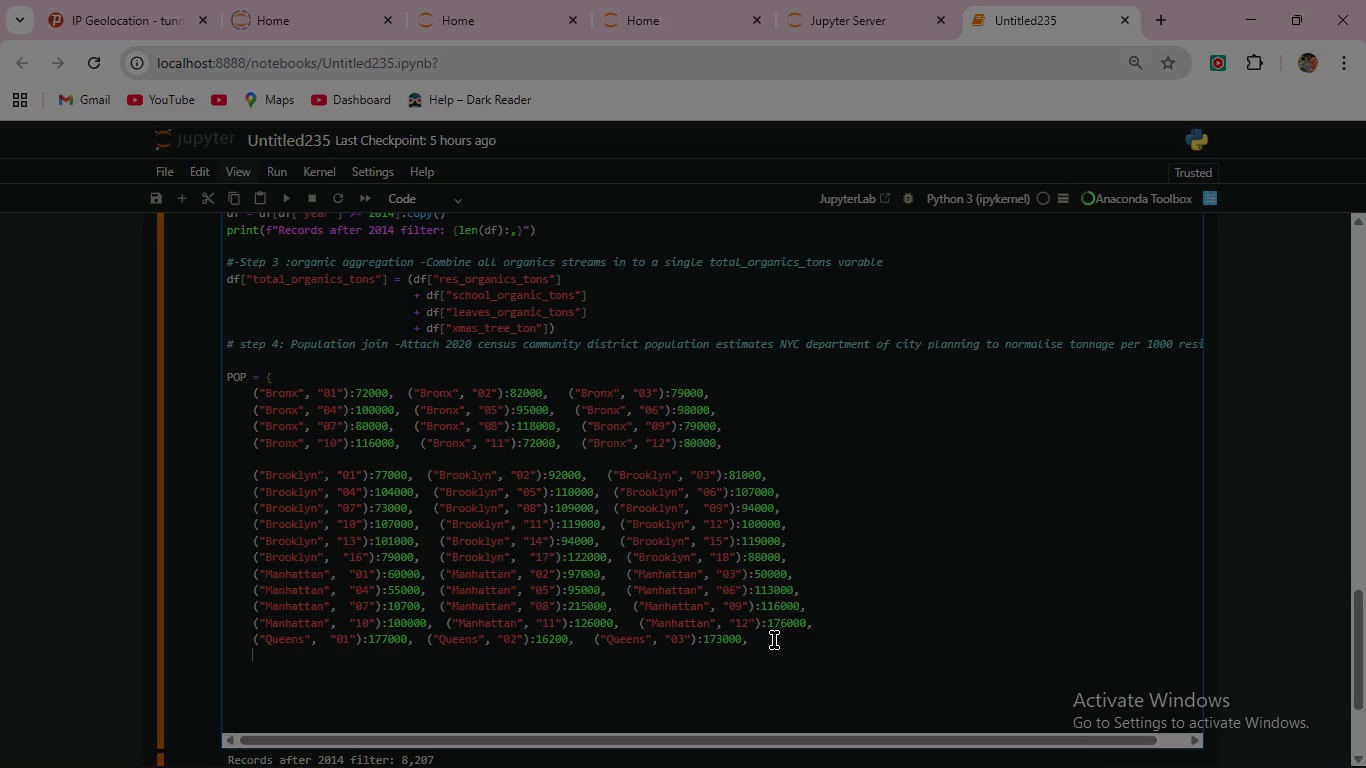 
key(Enter)
 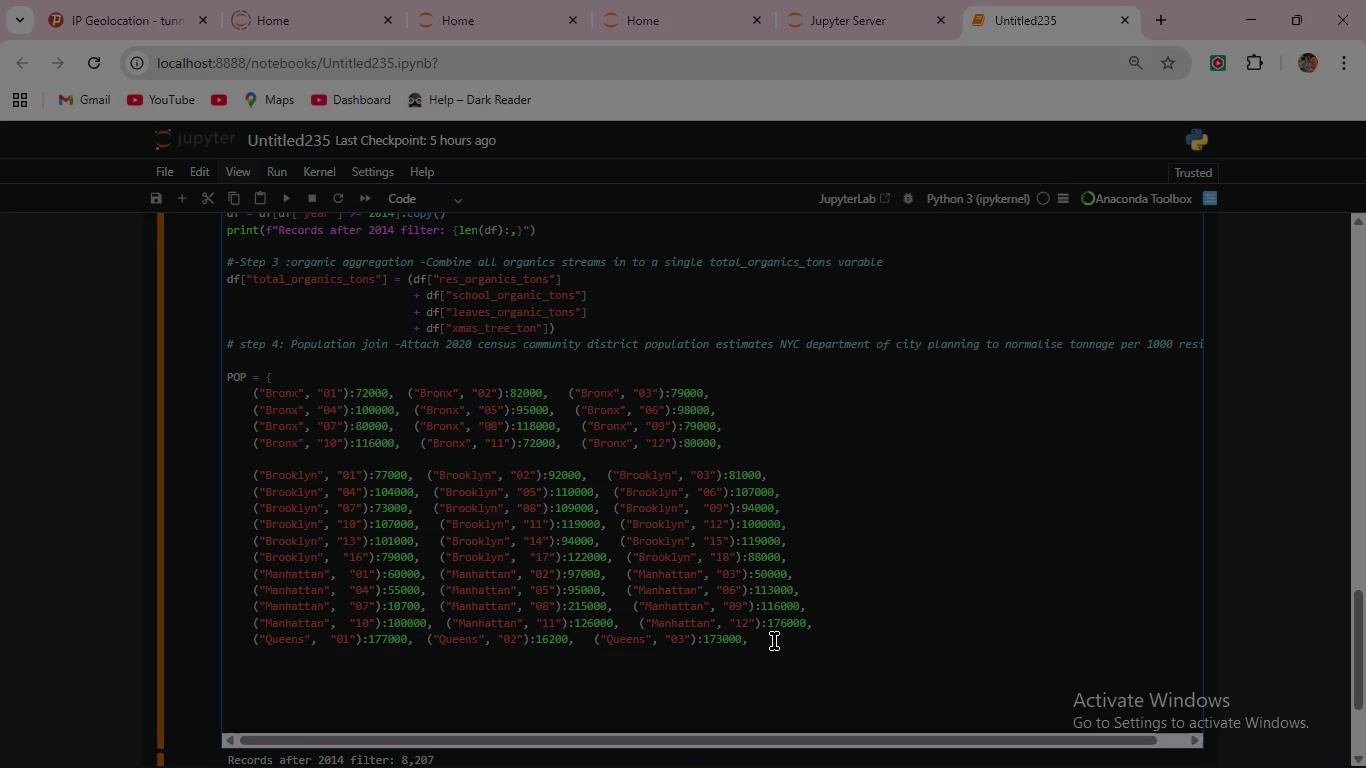 
wait(12.02)
 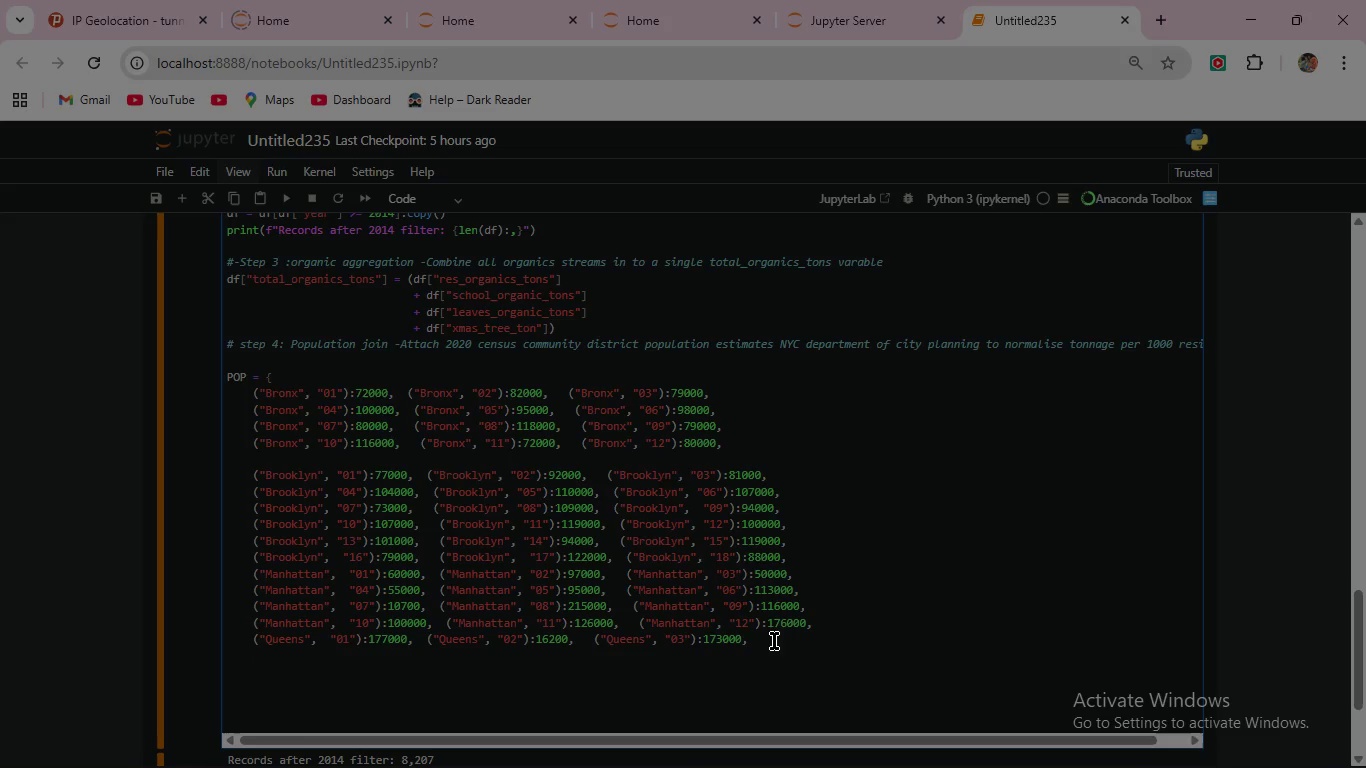 
left_click_drag(start_coordinate=[249, 638], to_coordinate=[767, 646])
 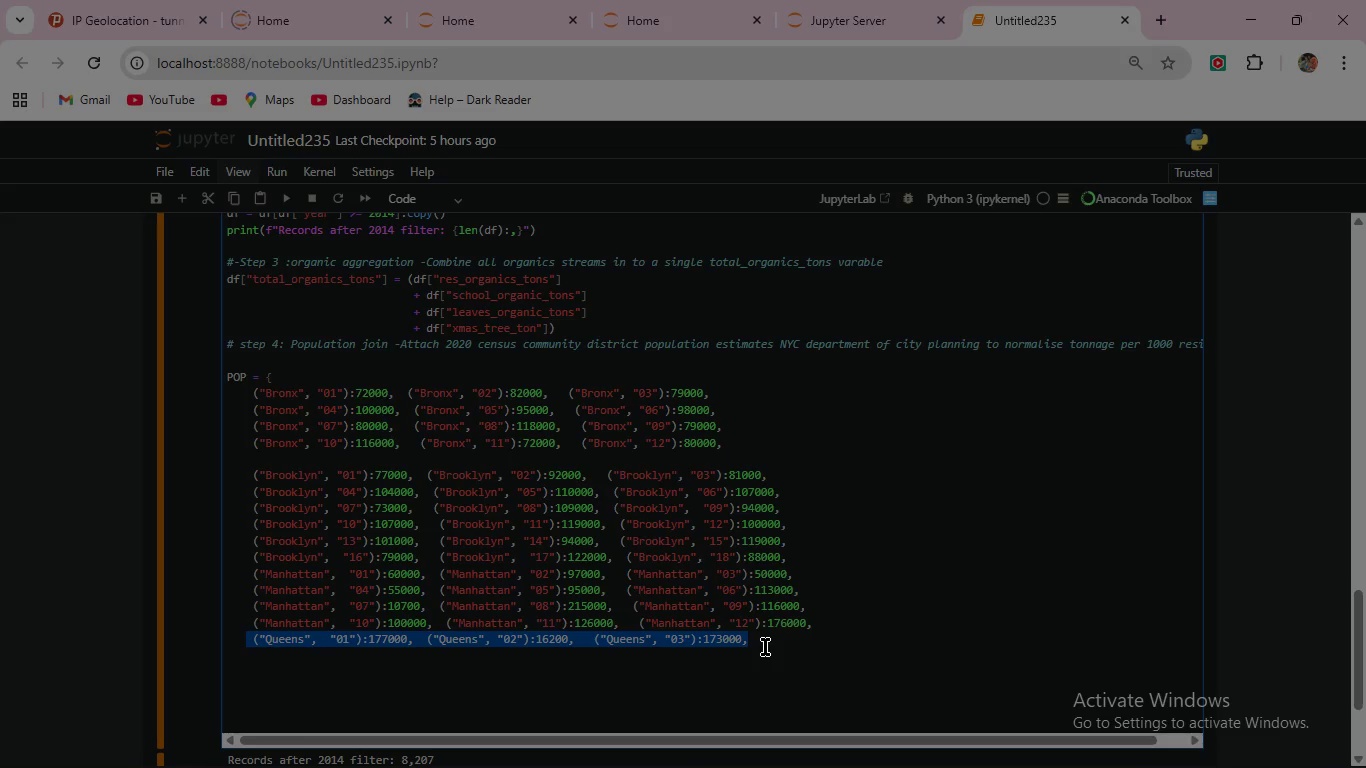 
key(Control+C)
 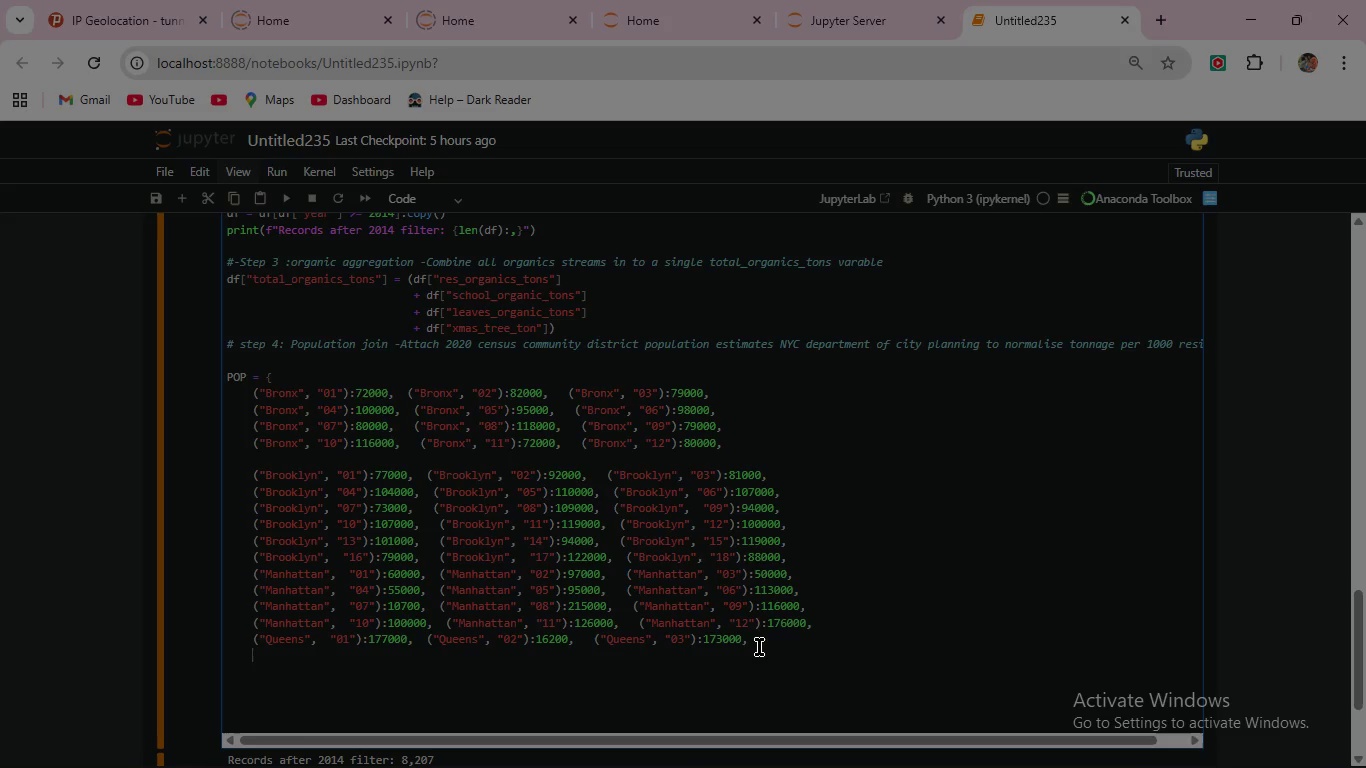 
left_click([759, 647])
 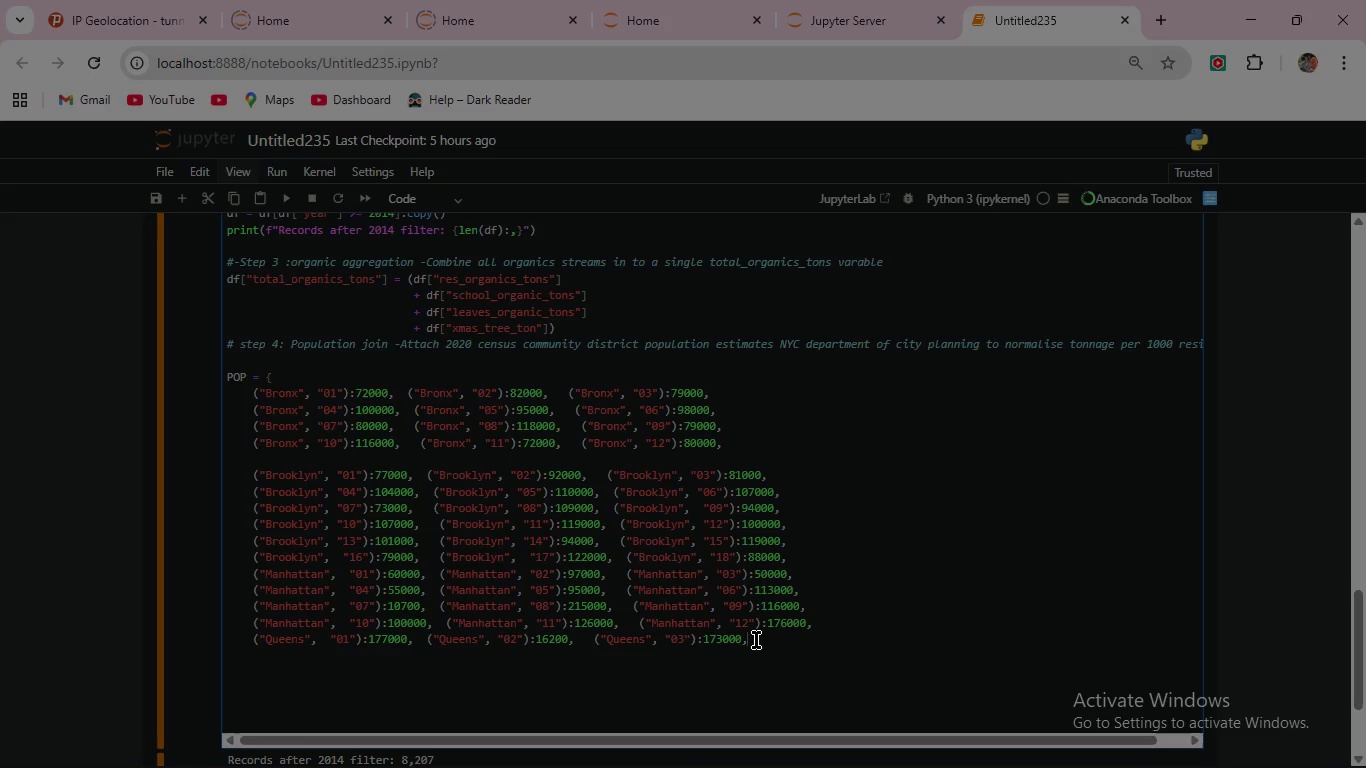 
left_click([756, 640])
 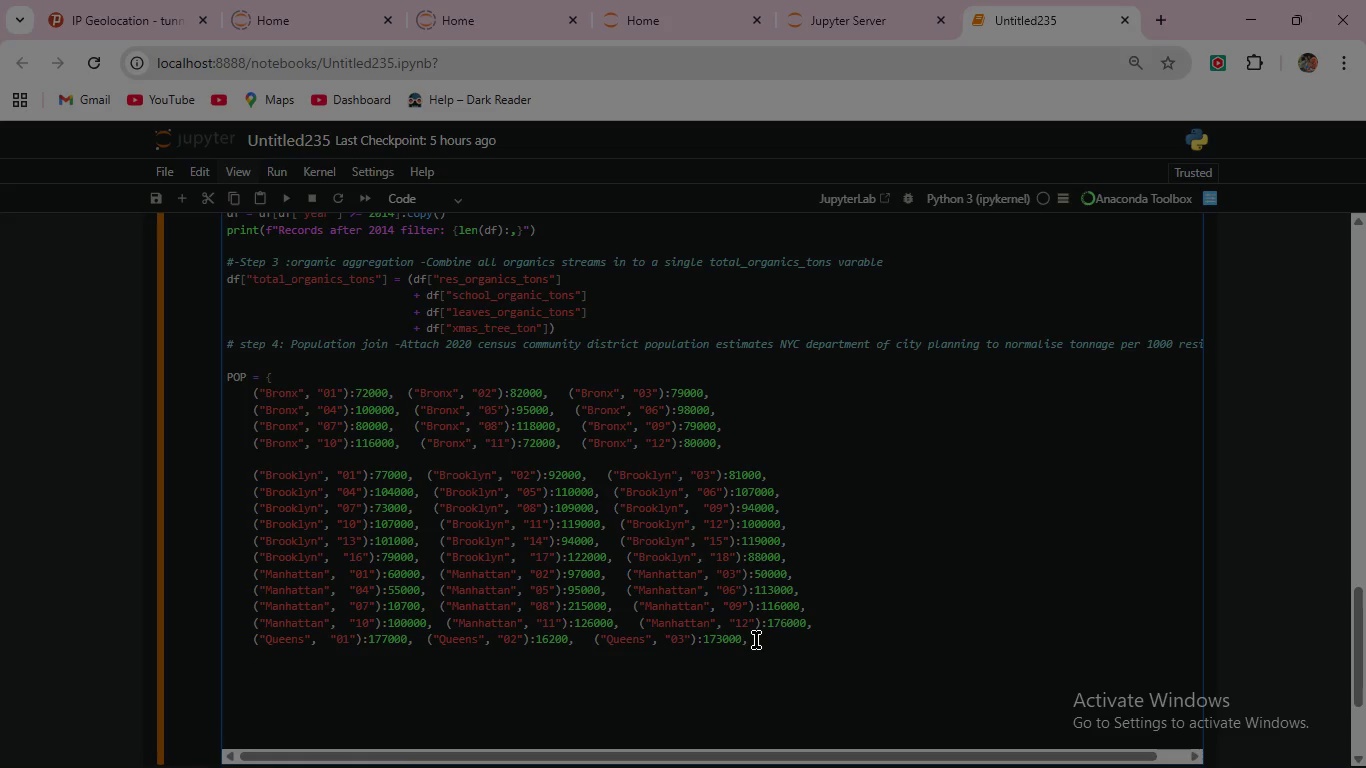 
key(Enter)
 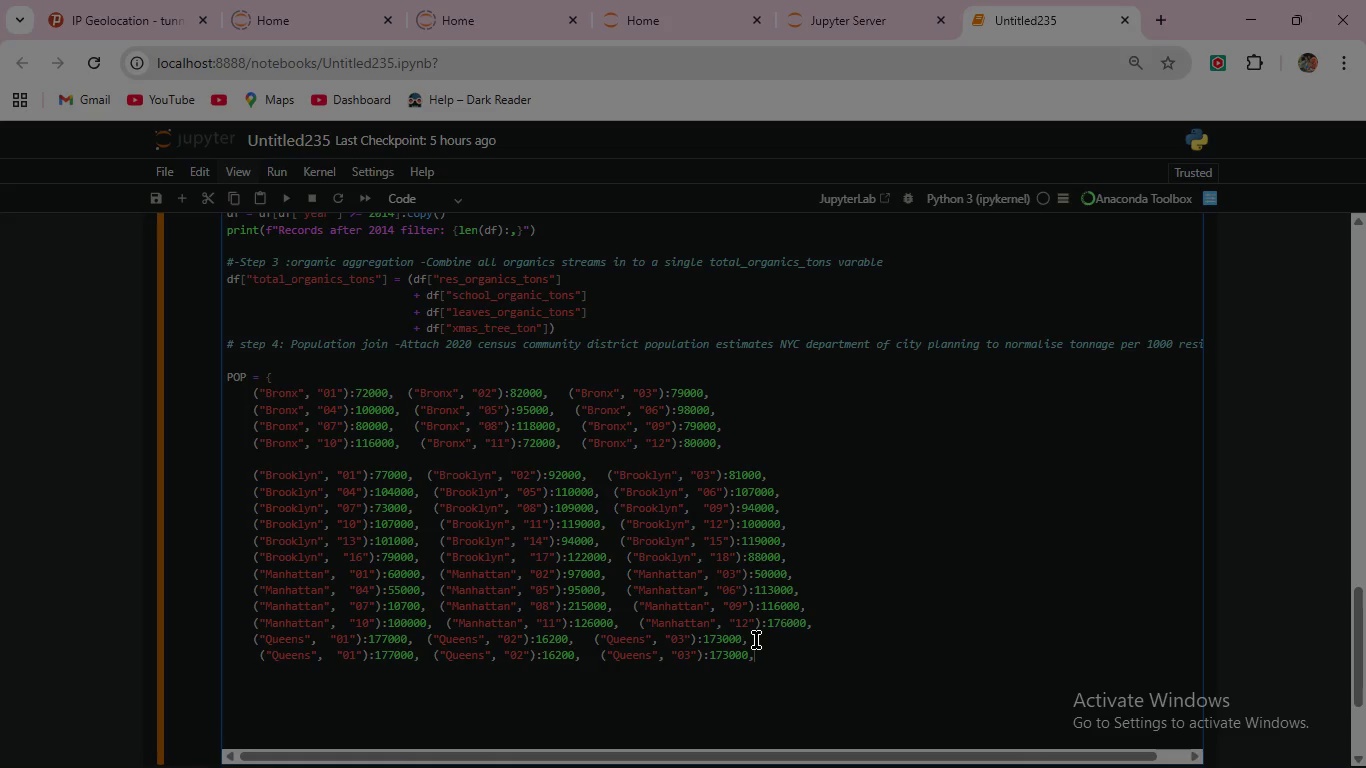 
key(Control+V)
 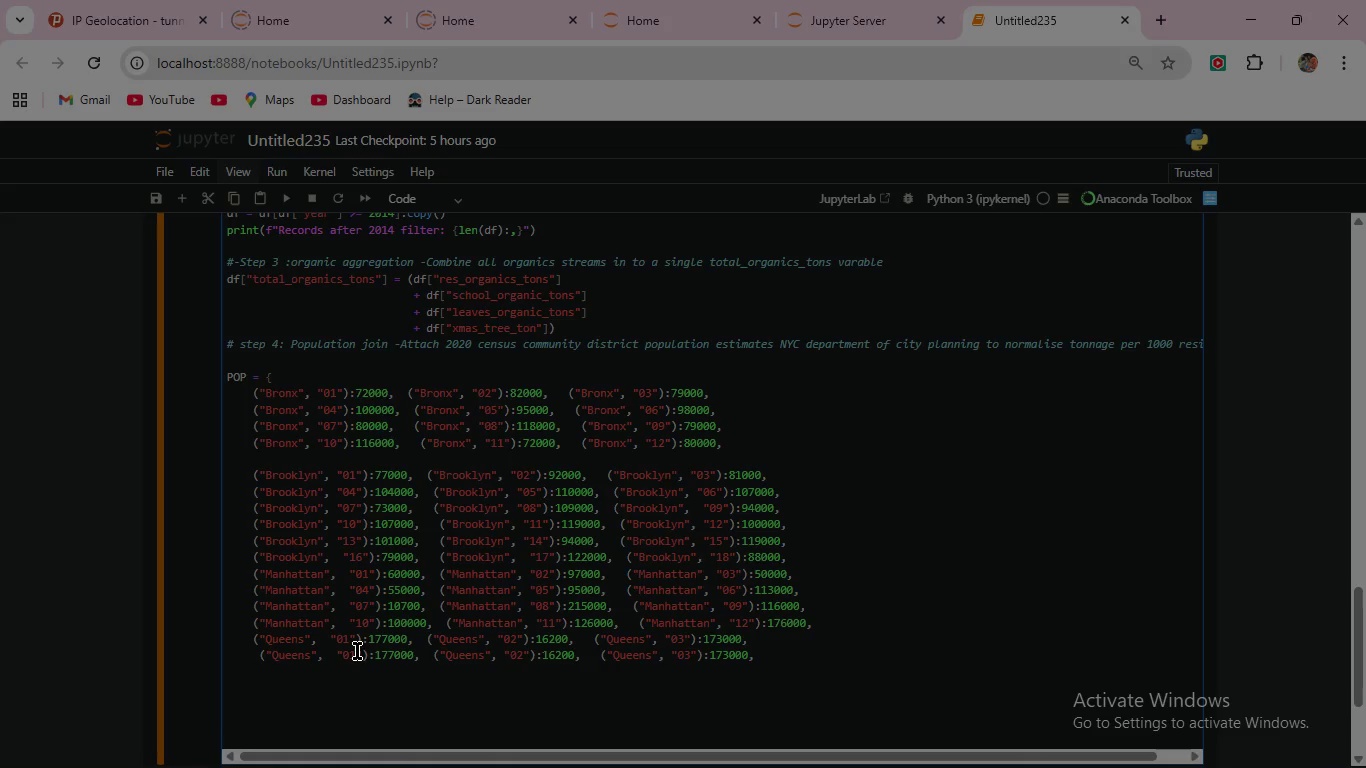 
left_click([357, 651])
 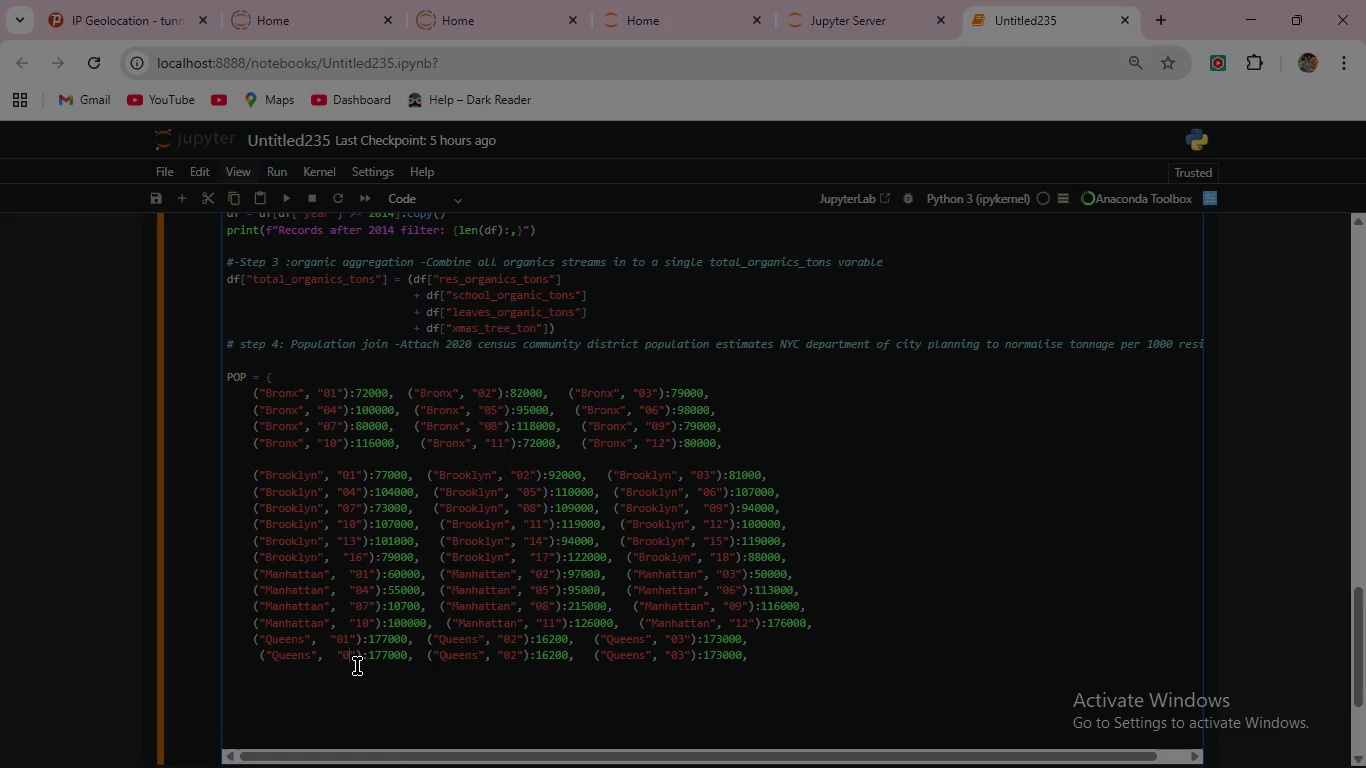 
key(Backspace)
 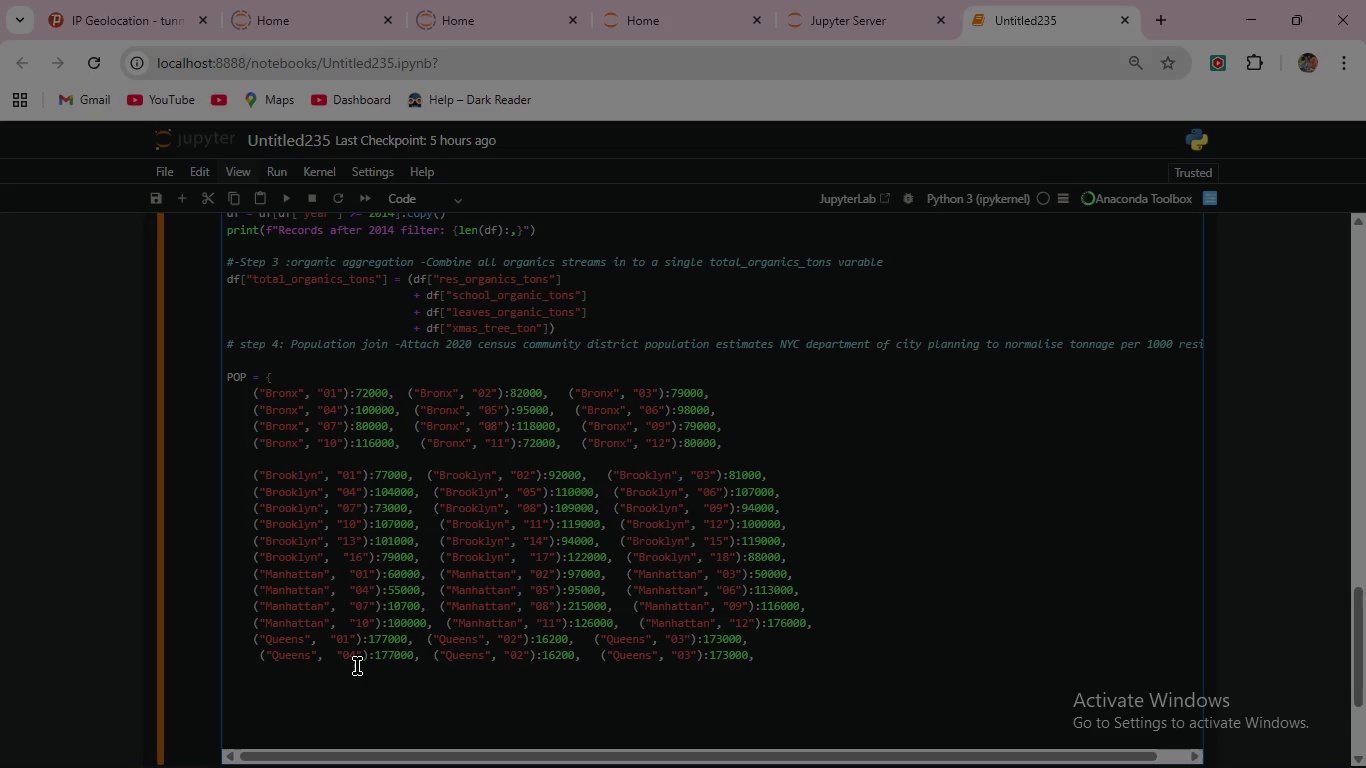 
key(4)
 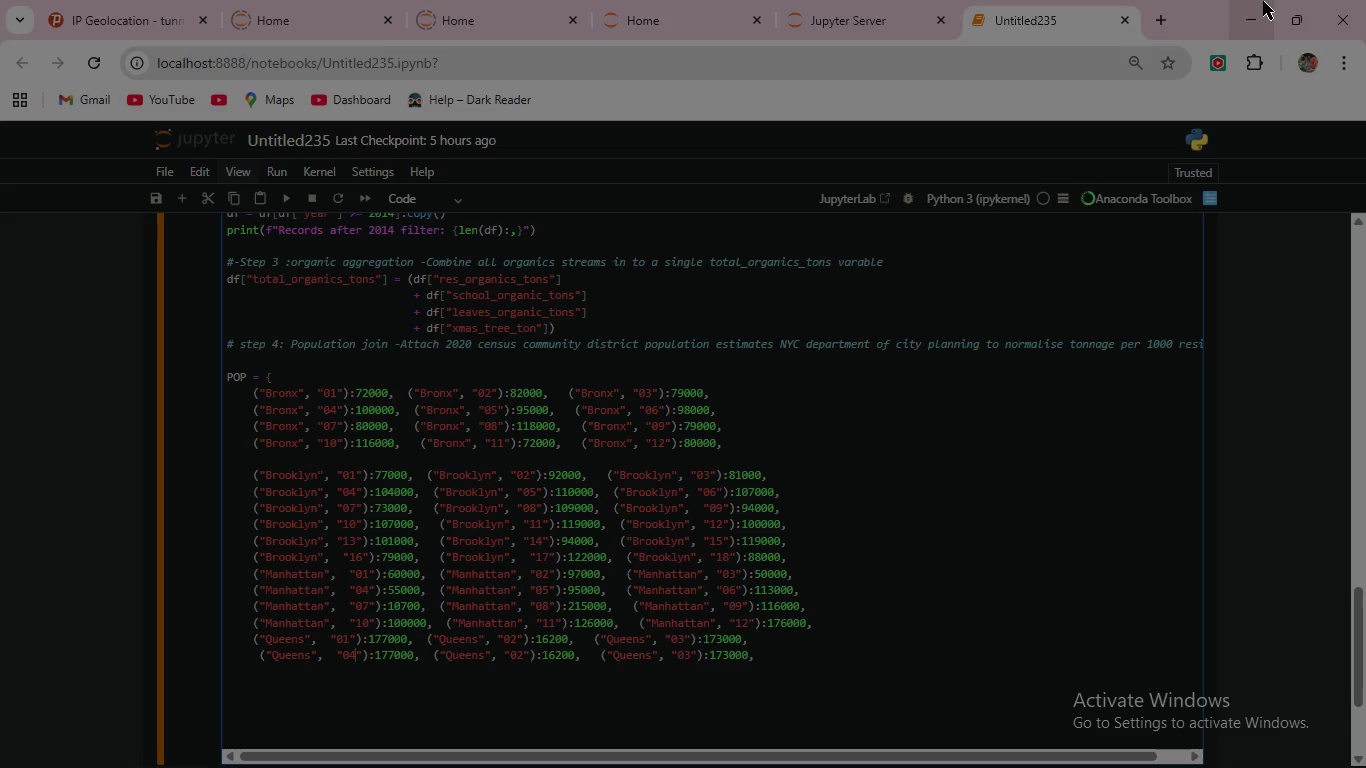 
left_click([1263, 1])